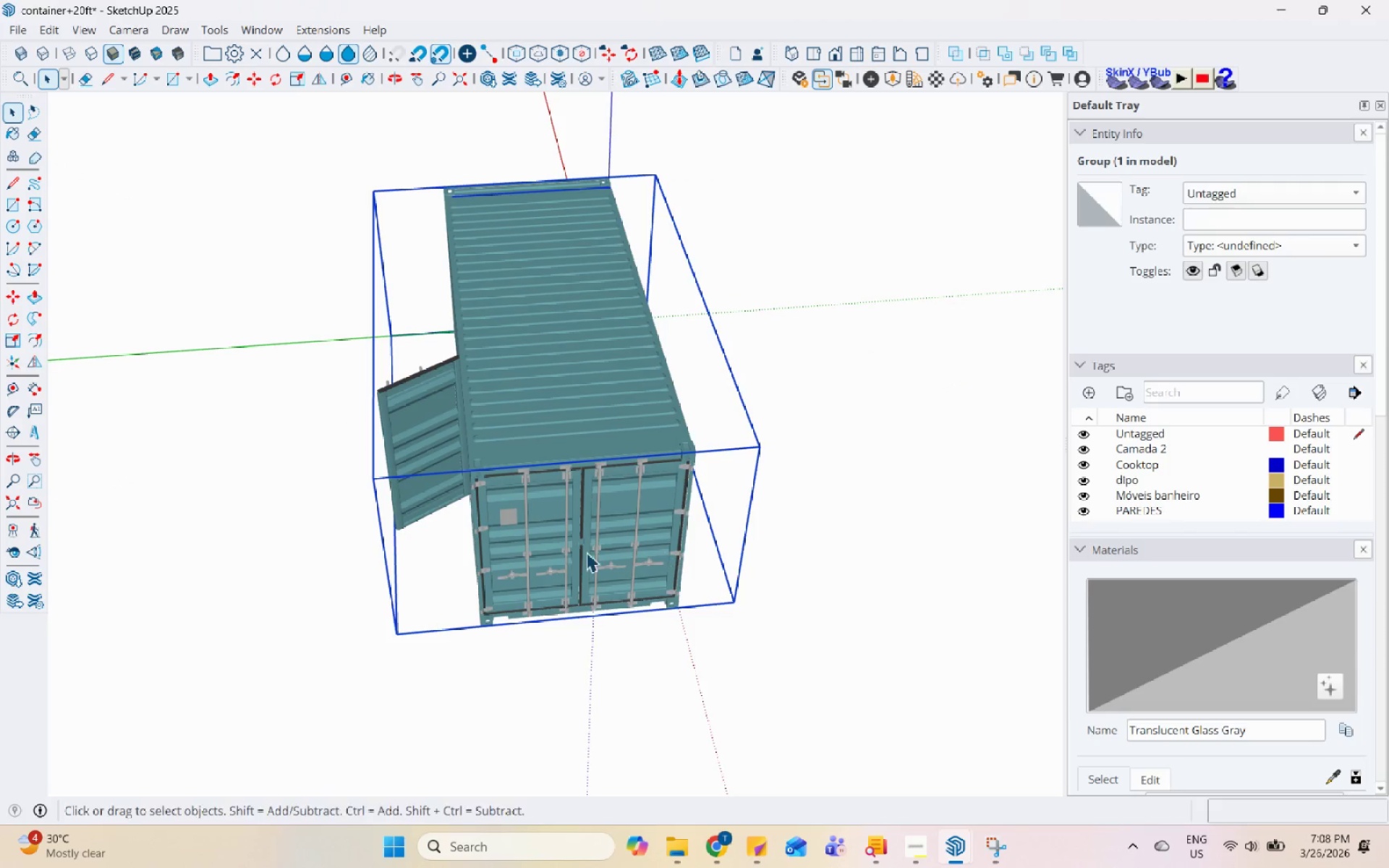 
key(Control+C)
 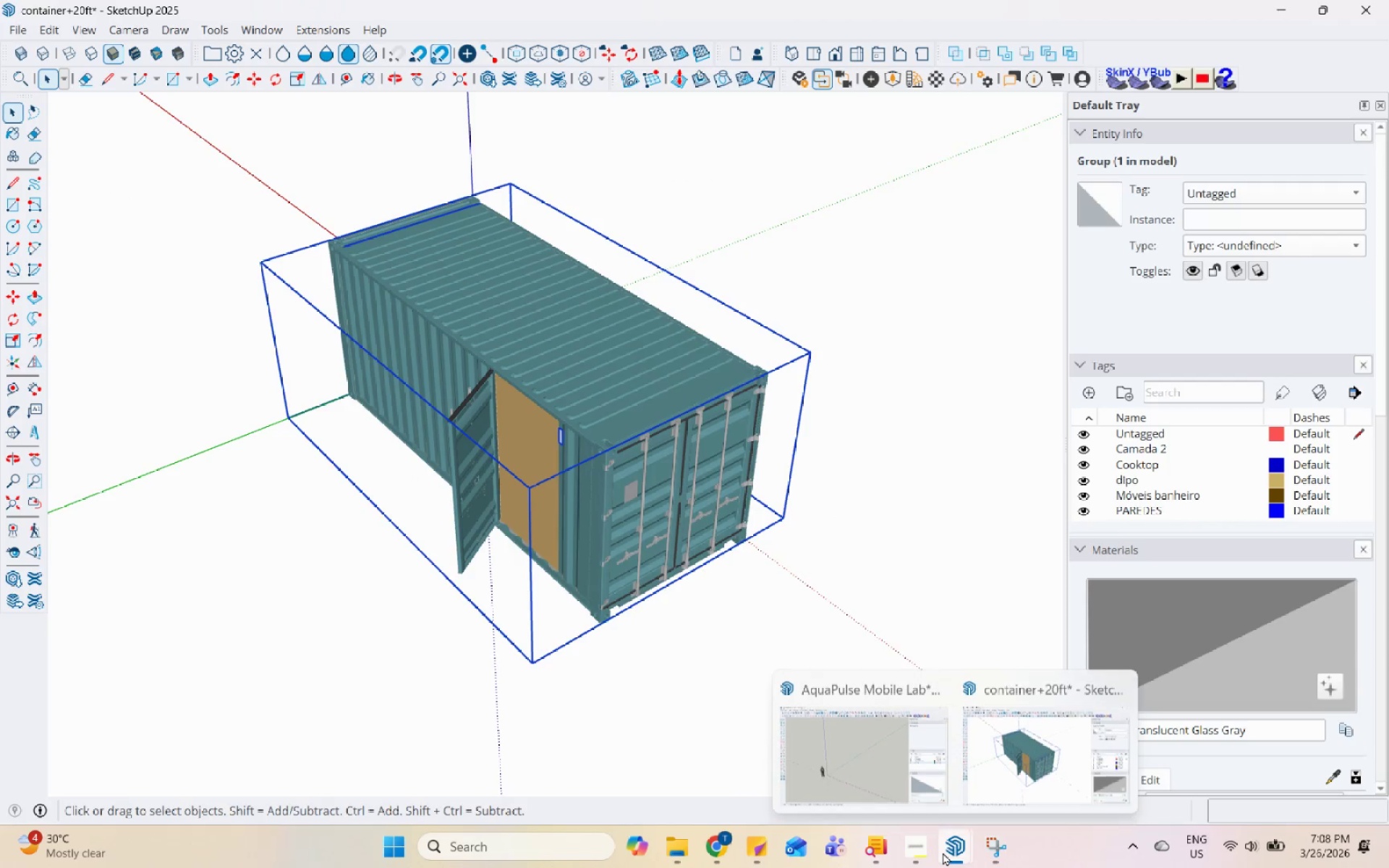 
left_click([805, 724])
 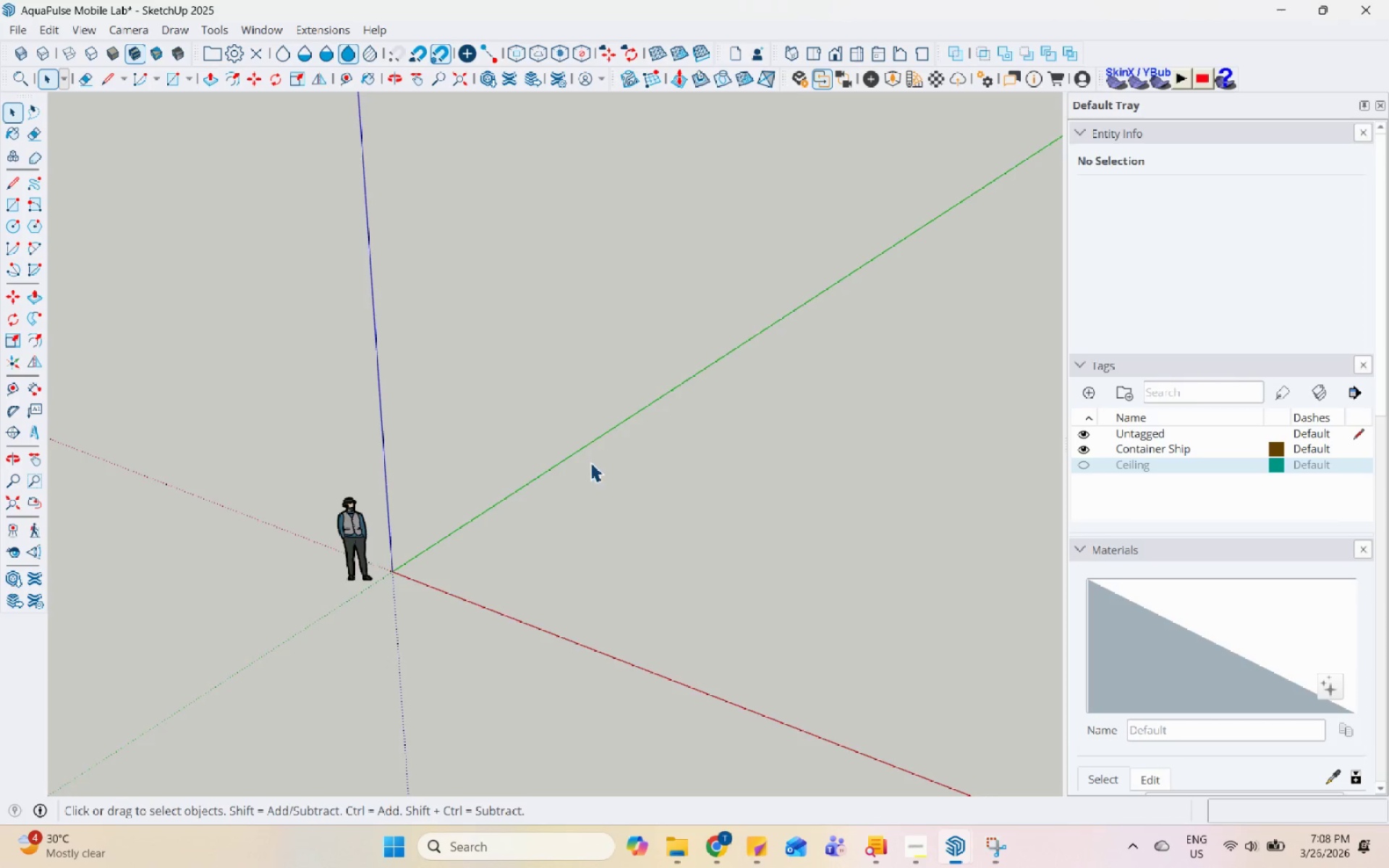 
scroll: coordinate [362, 338], scroll_direction: down, amount: 6.0
 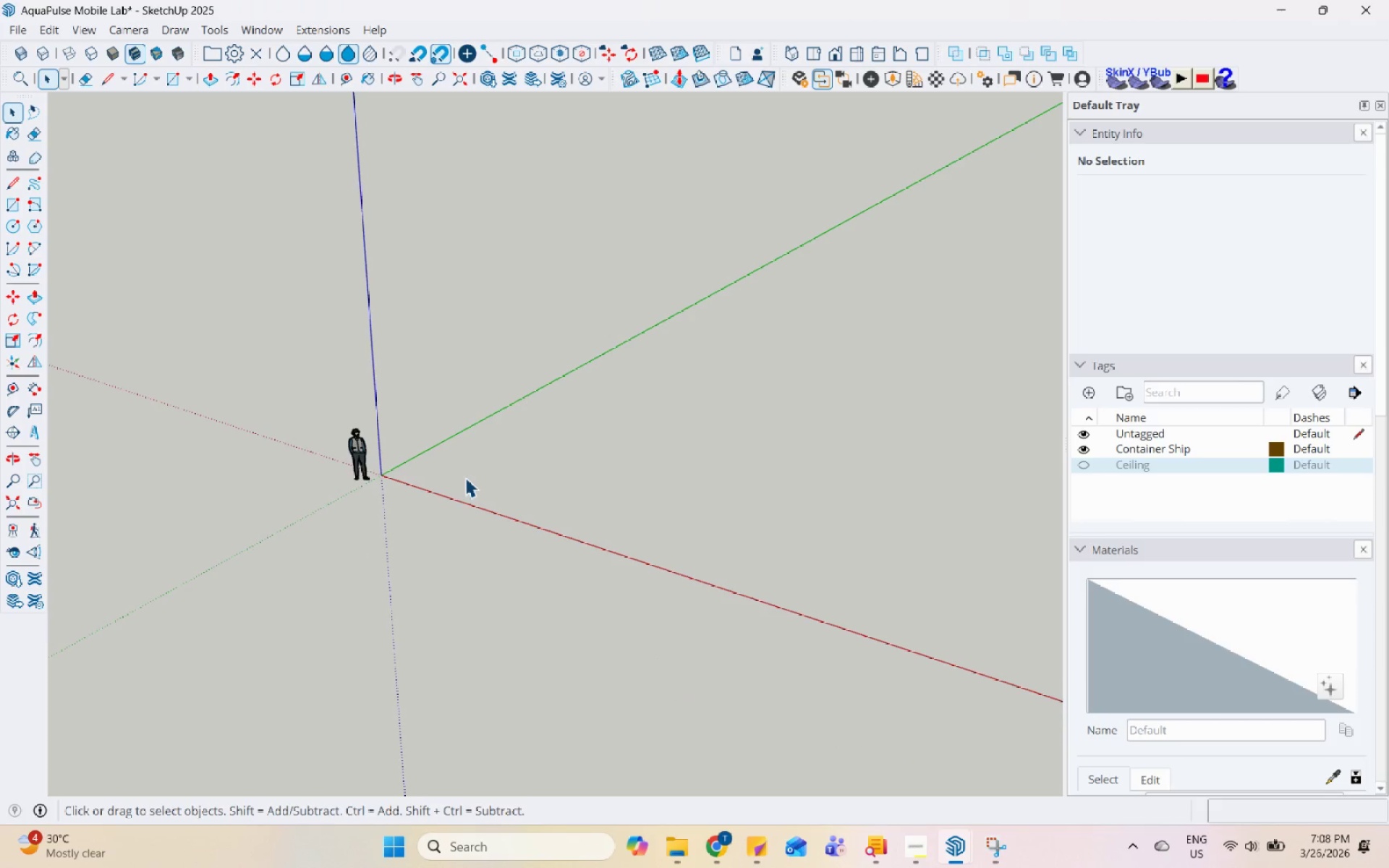 
key(Control+V)
 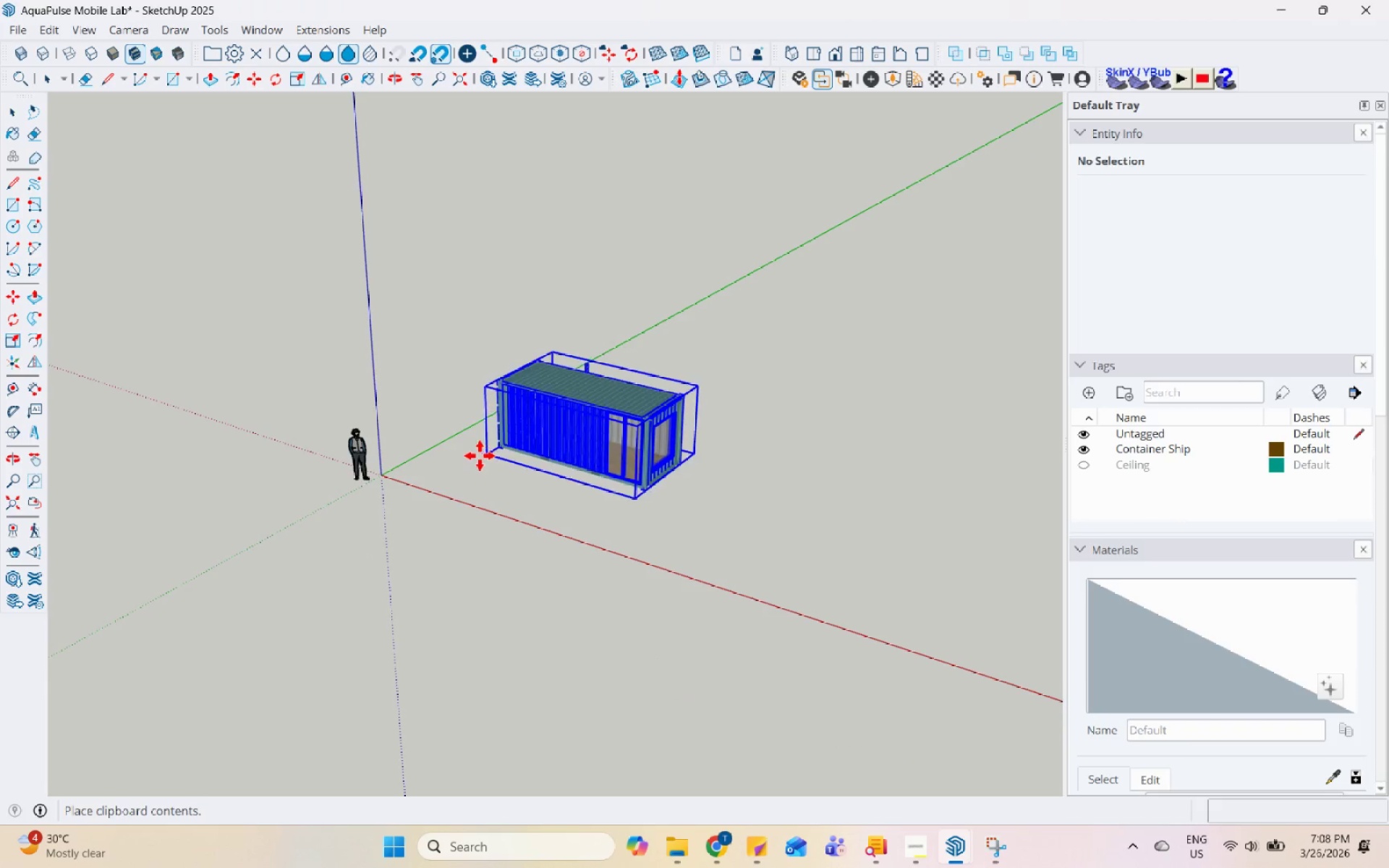 
scroll: coordinate [465, 577], scroll_direction: up, amount: 30.0
 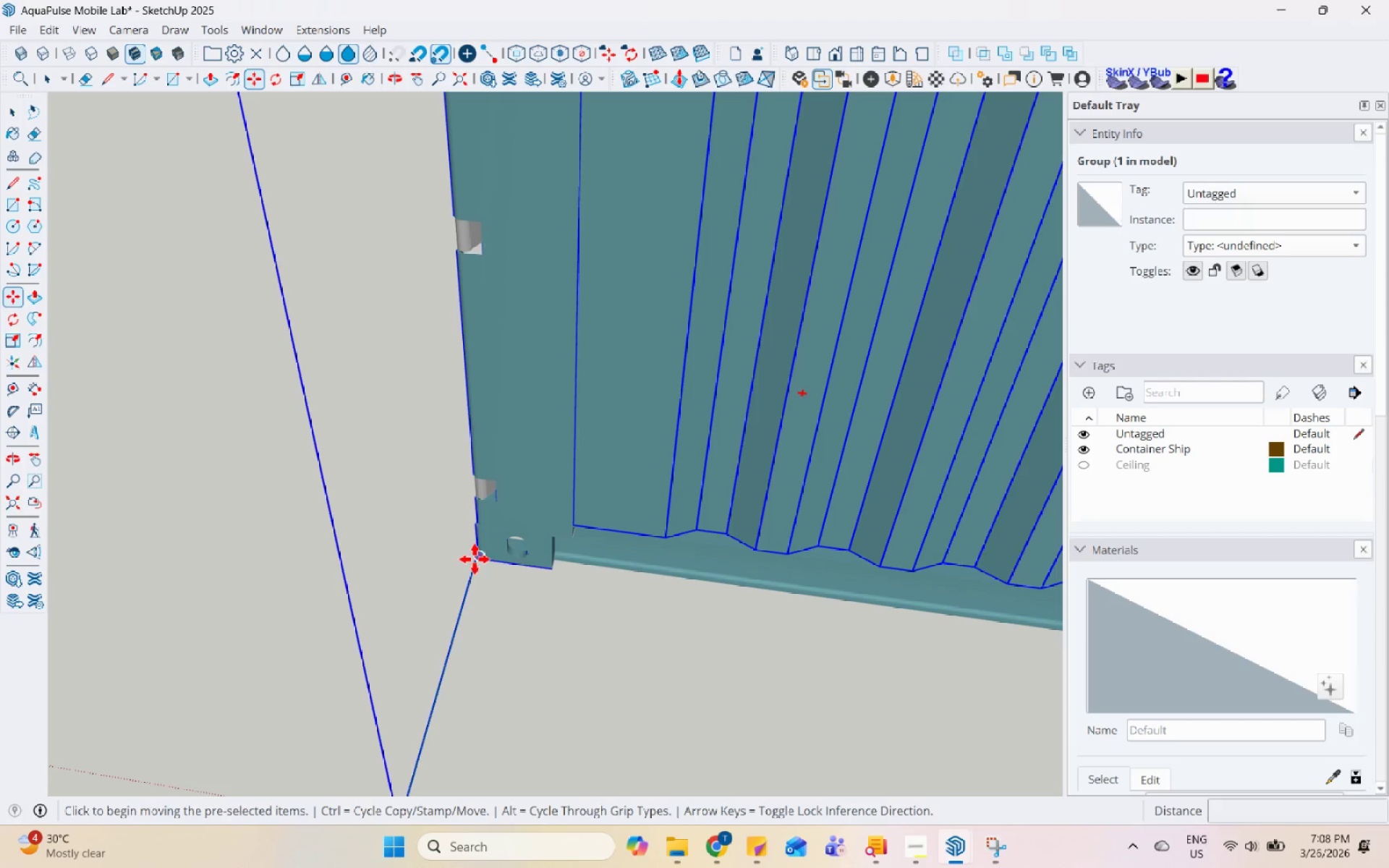 
left_click([475, 559])
 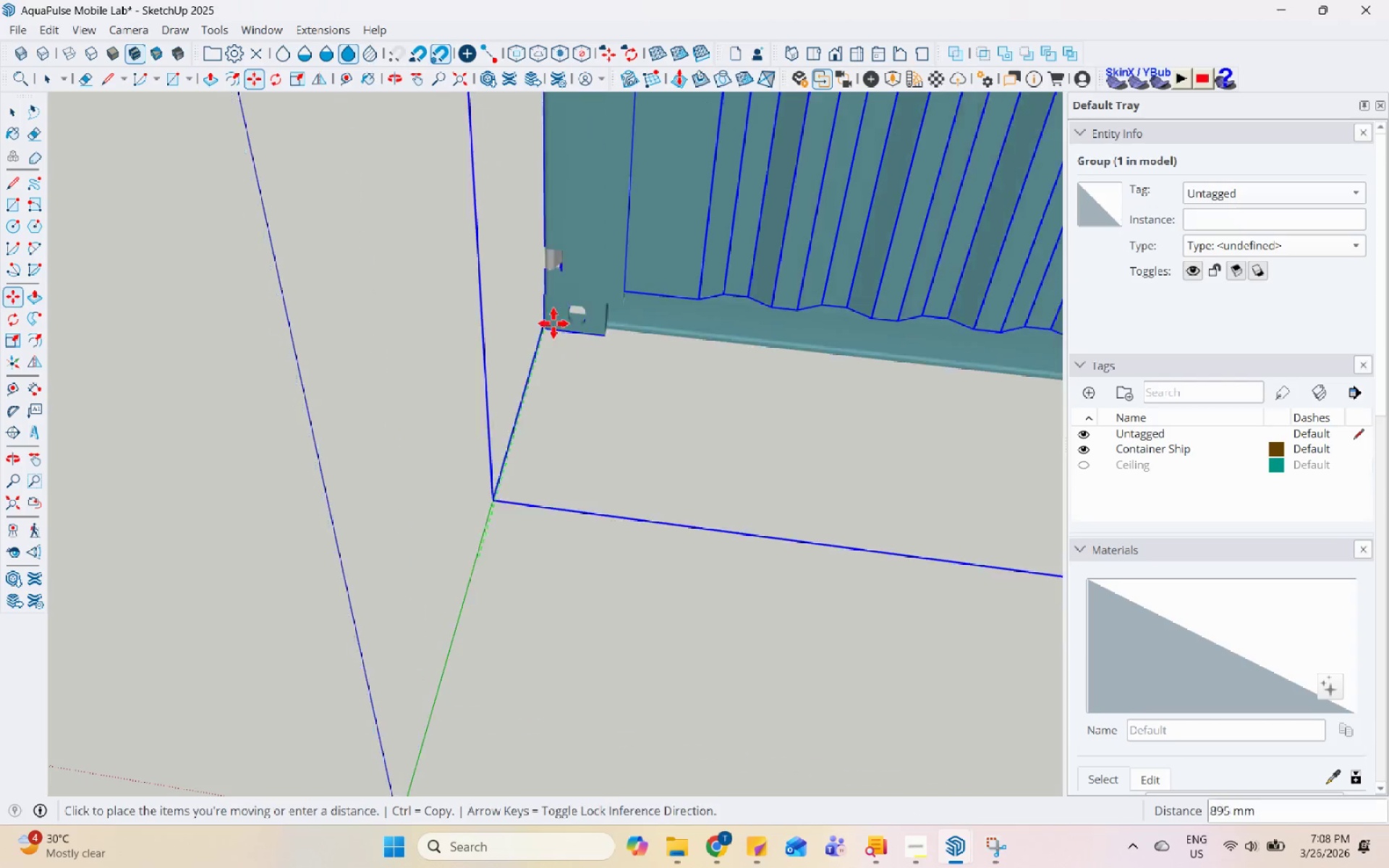 
scroll: coordinate [543, 464], scroll_direction: down, amount: 4.0
 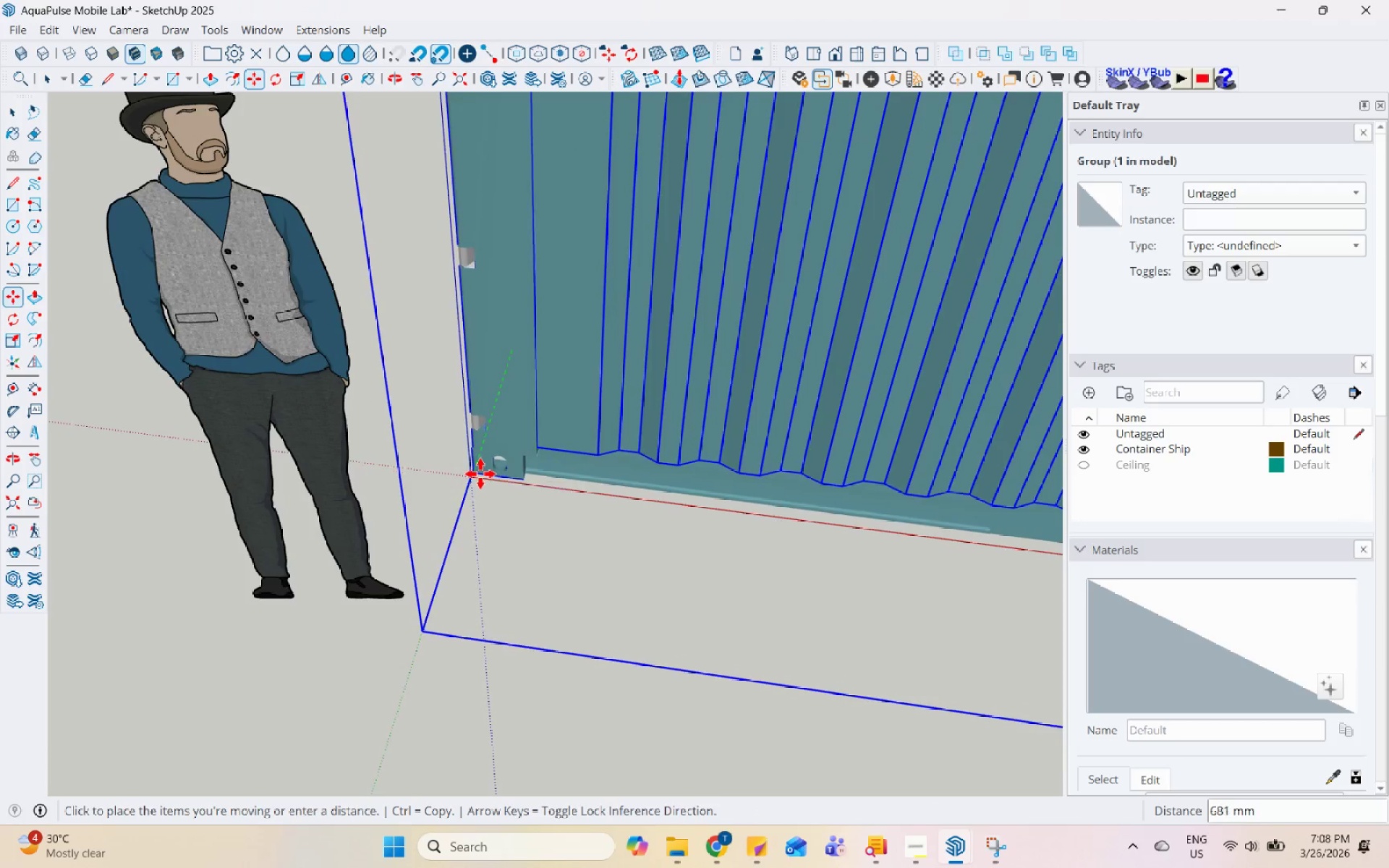 
left_click([480, 477])
 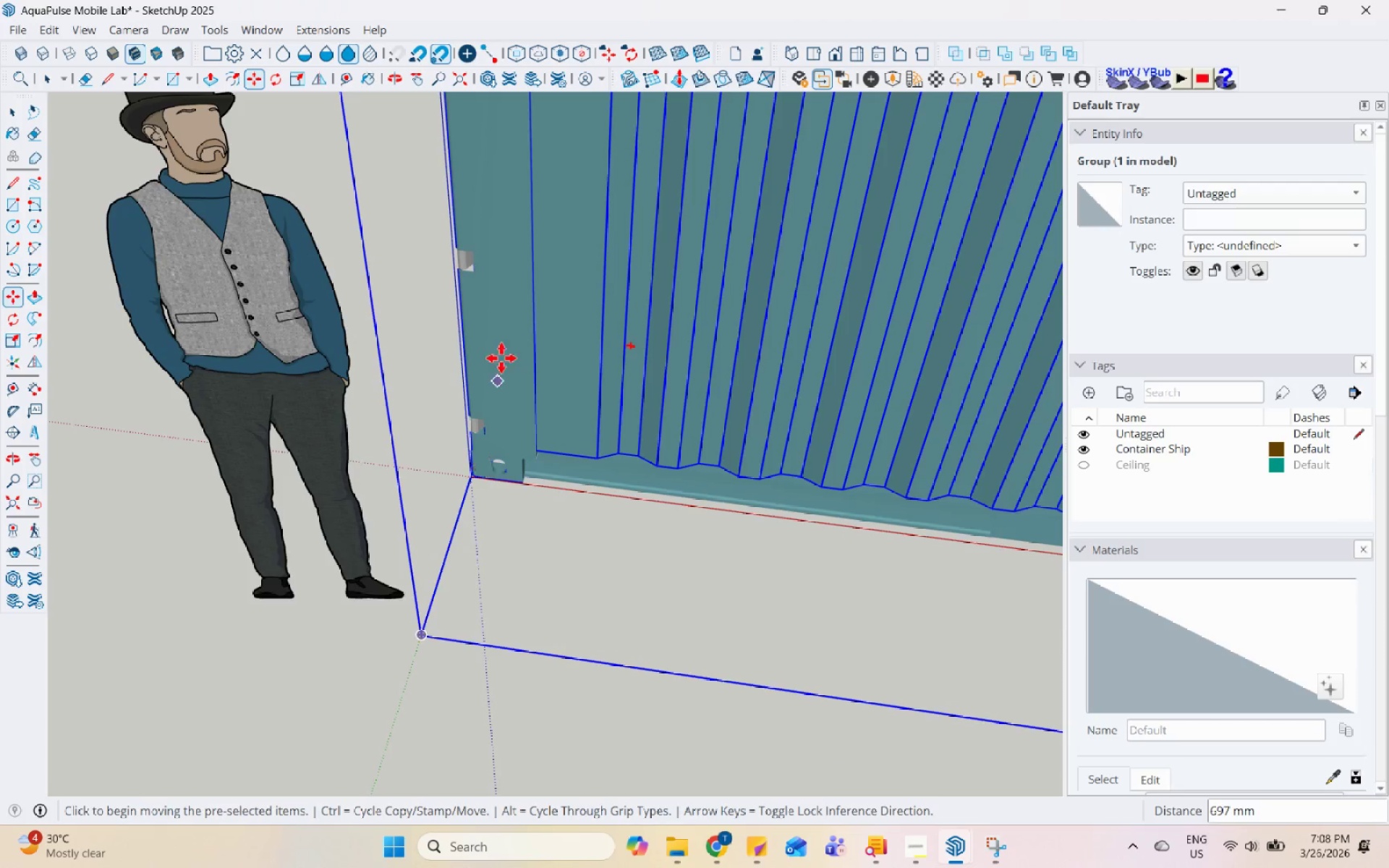 
scroll: coordinate [465, 401], scroll_direction: down, amount: 14.0
 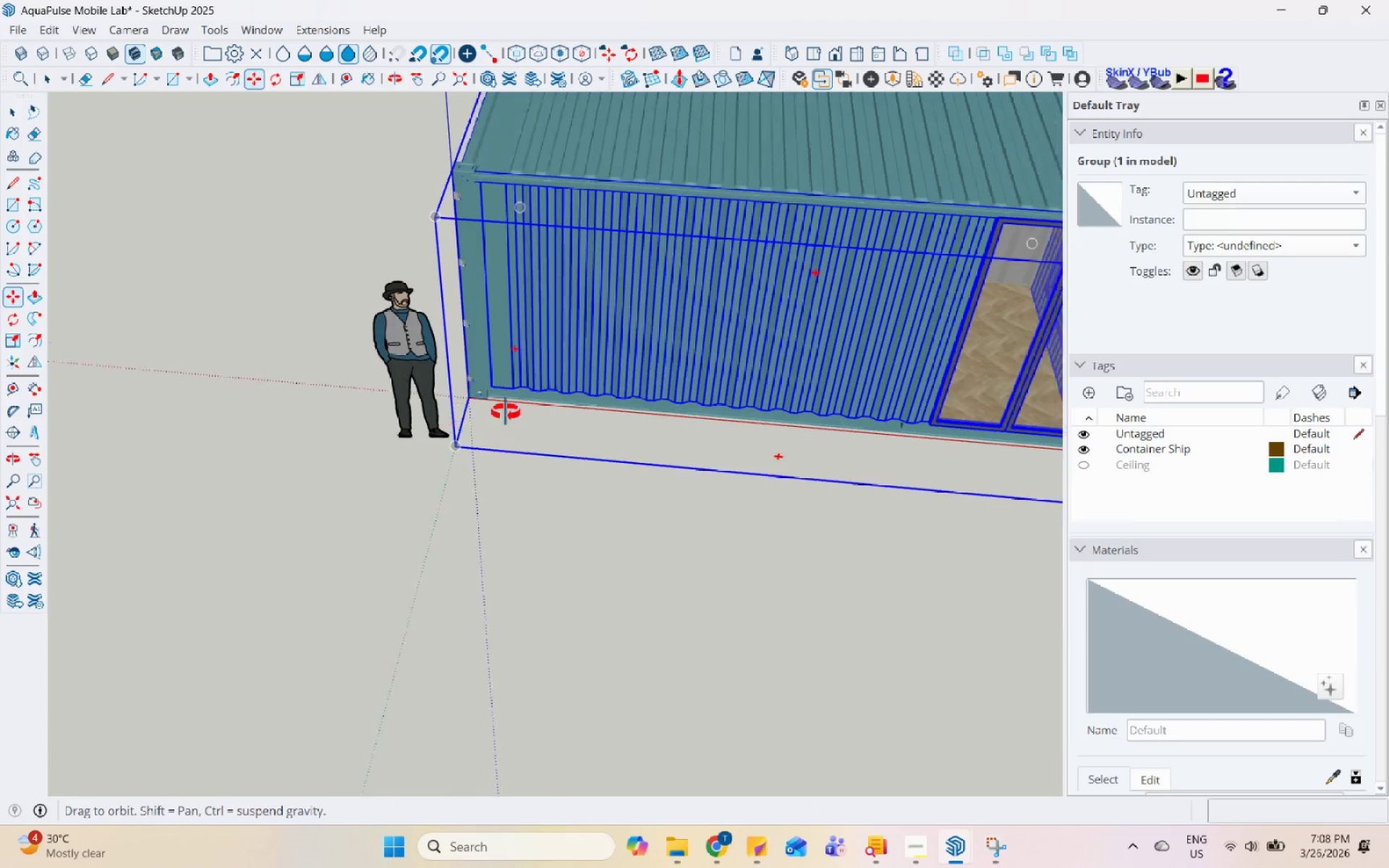 
key(Space)
 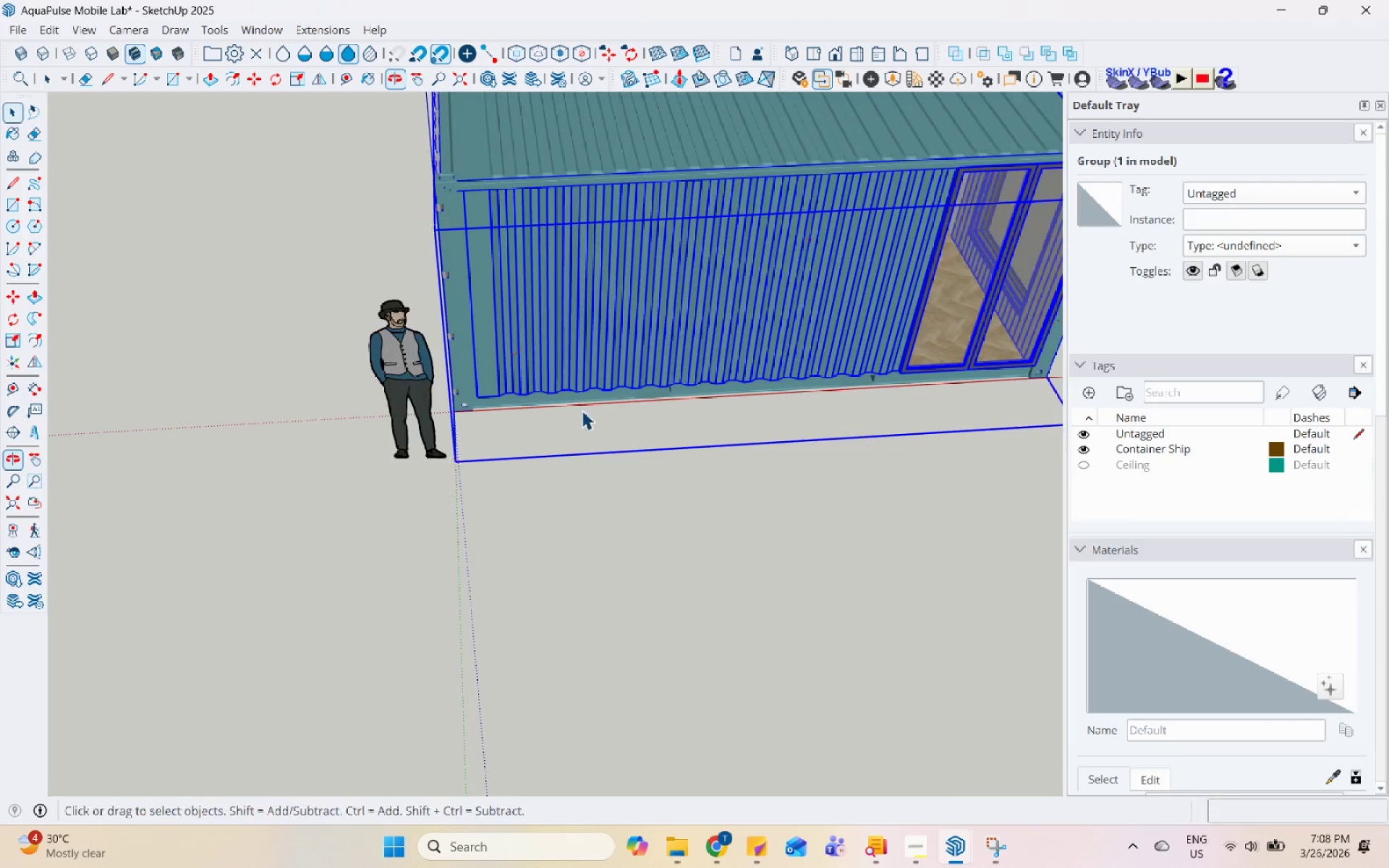 
scroll: coordinate [572, 432], scroll_direction: down, amount: 7.0
 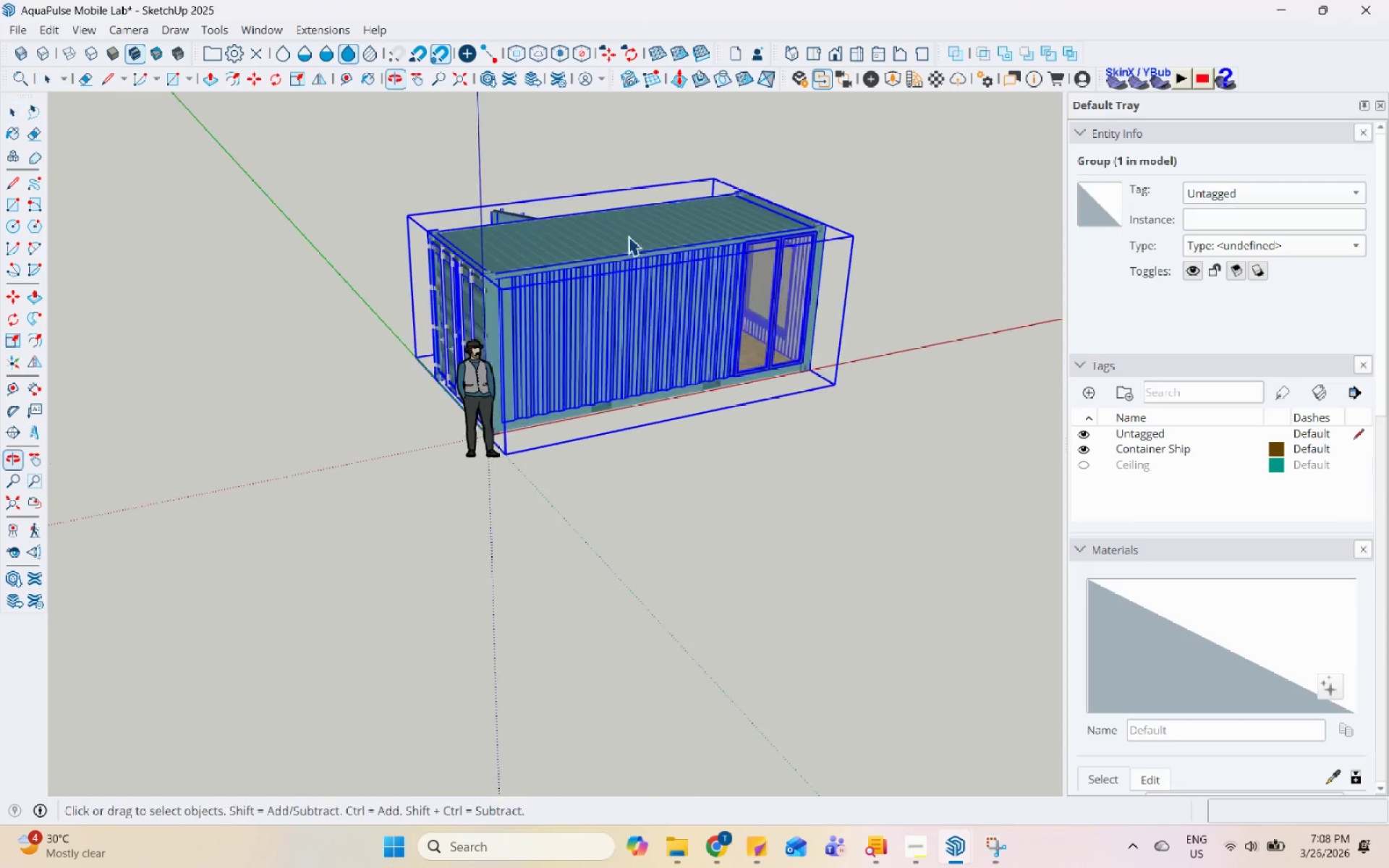 
left_click([791, 300])
 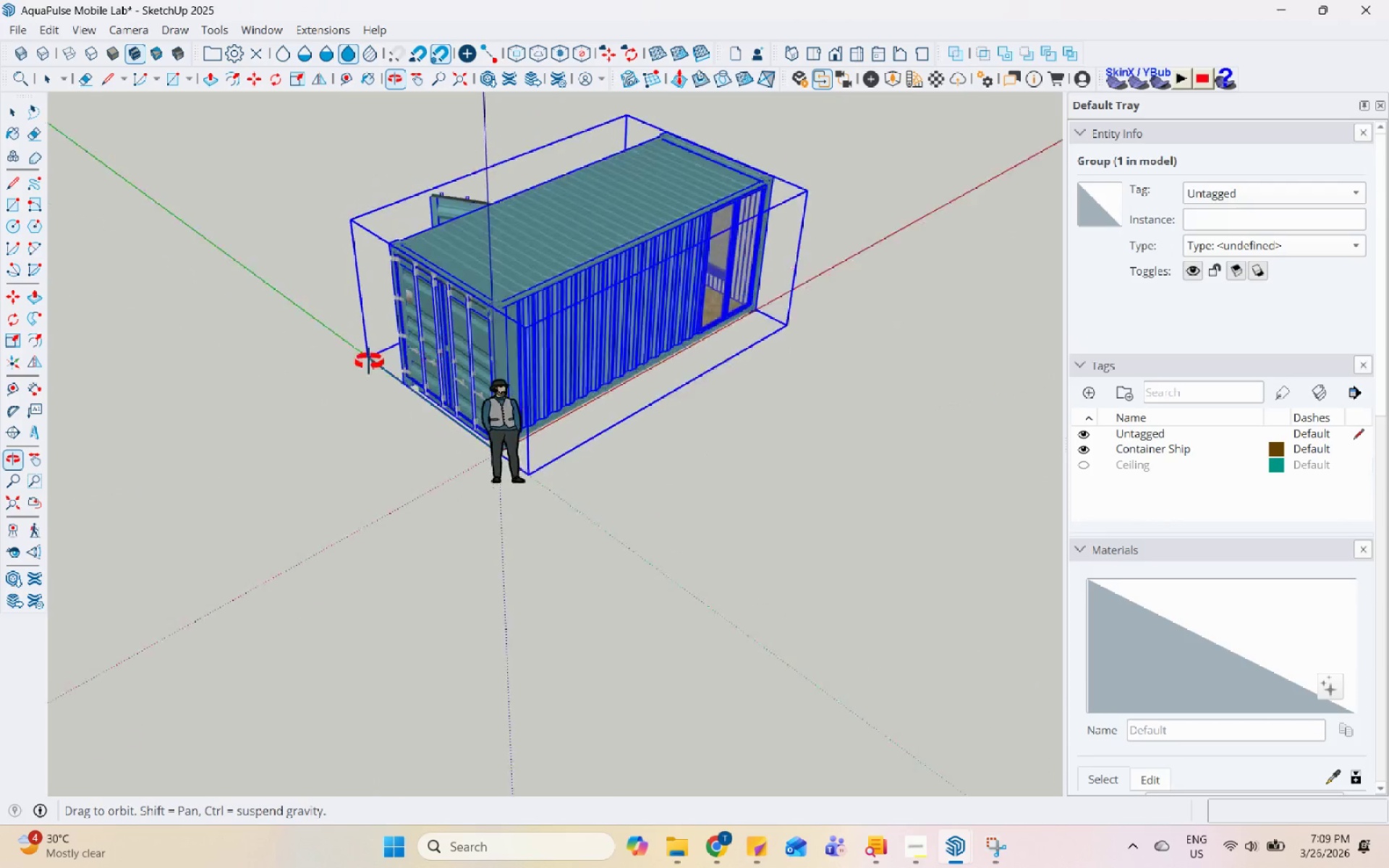 
scroll: coordinate [698, 234], scroll_direction: up, amount: 13.0
 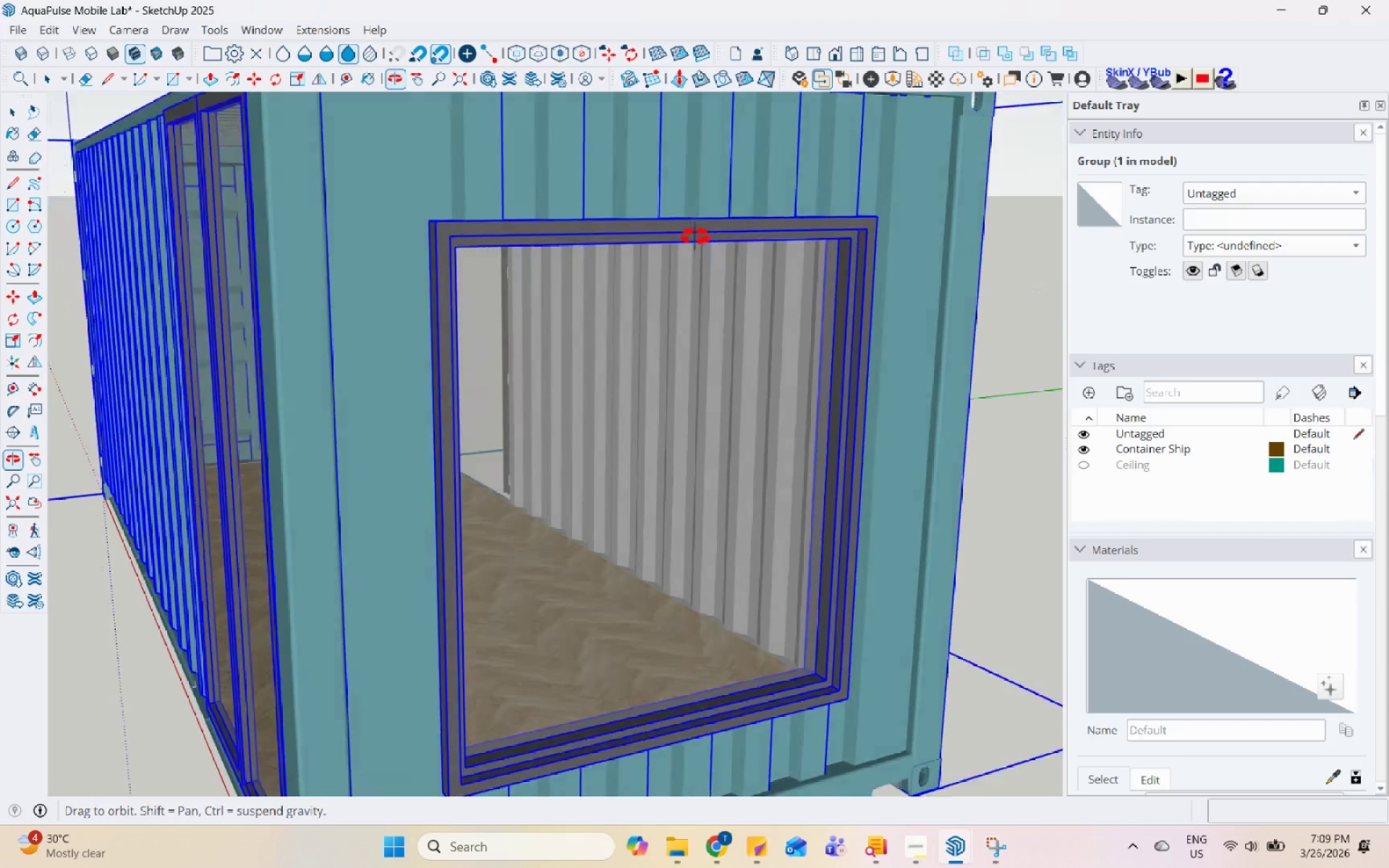 
scroll: coordinate [727, 482], scroll_direction: down, amount: 5.0
 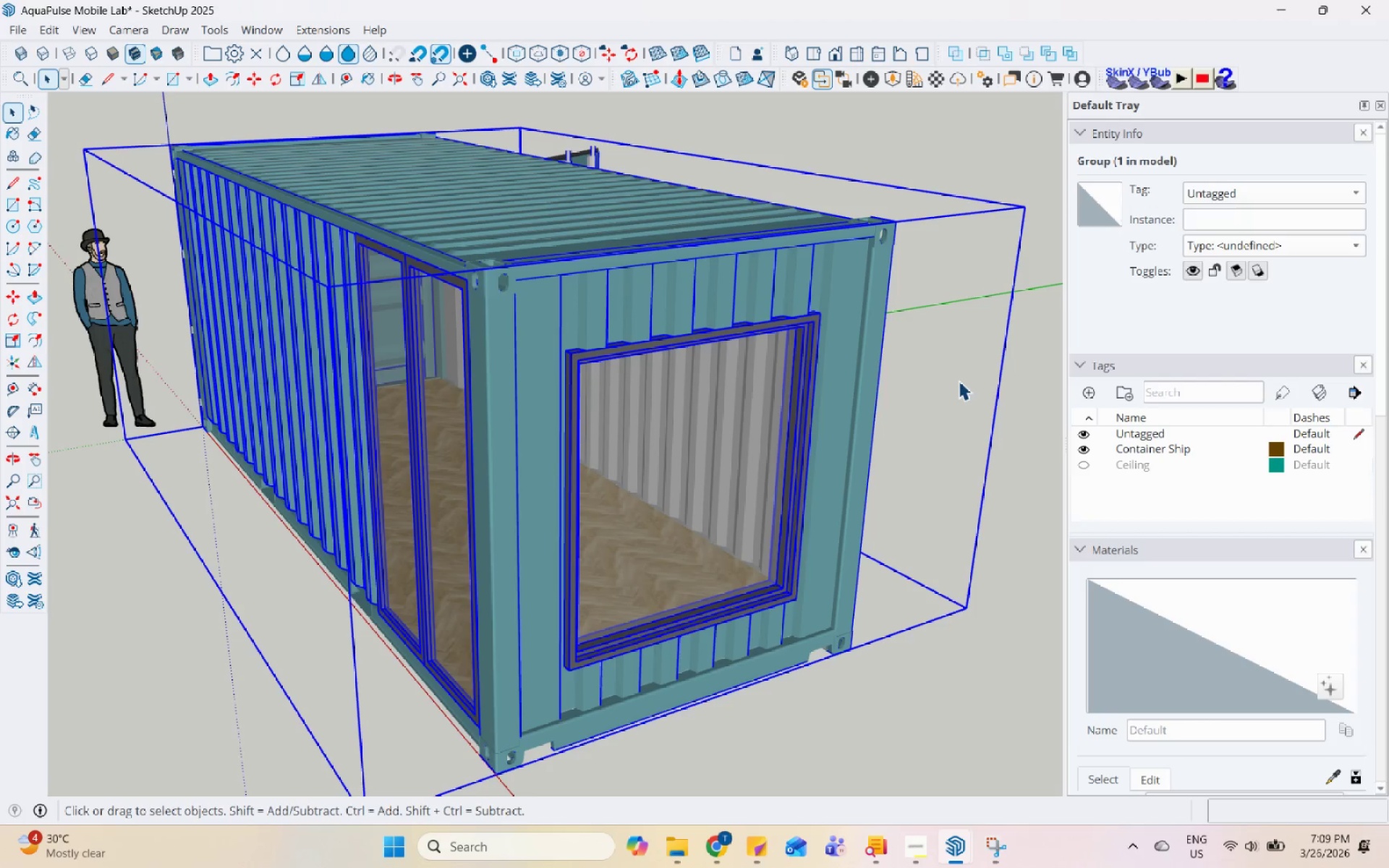 
left_click([959, 380])
 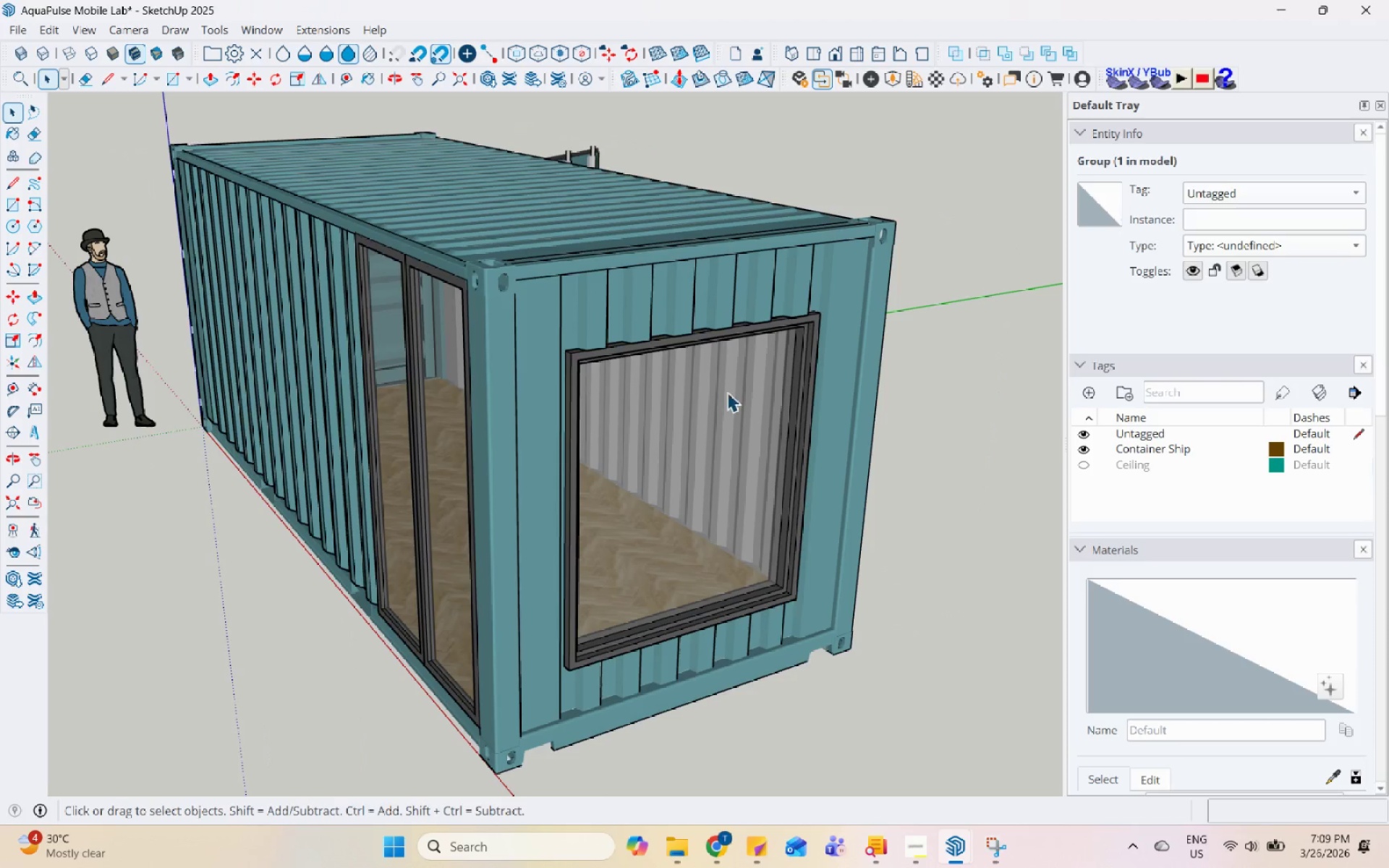 
left_click([644, 427])
 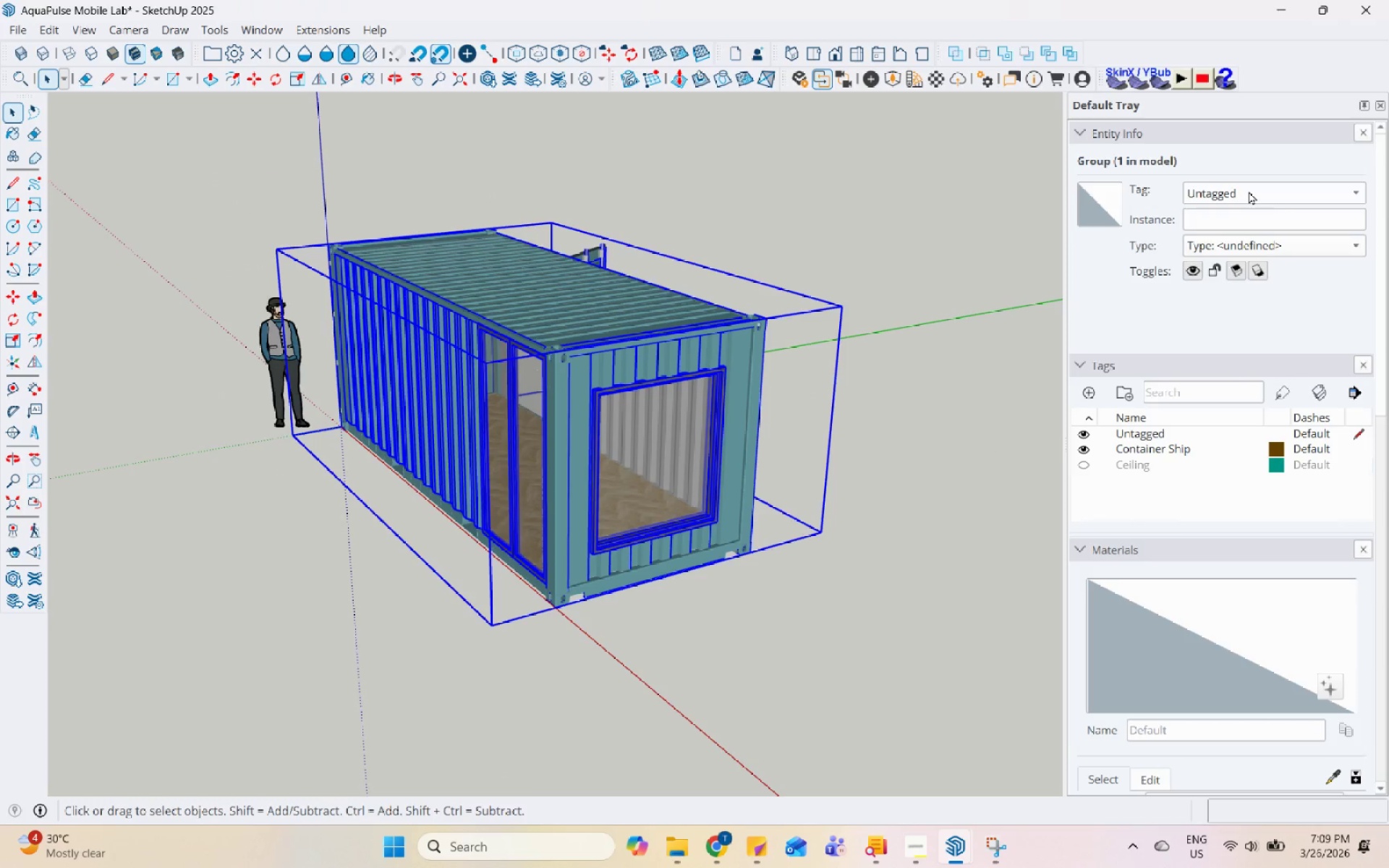 
scroll: coordinate [600, 440], scroll_direction: down, amount: 7.0
 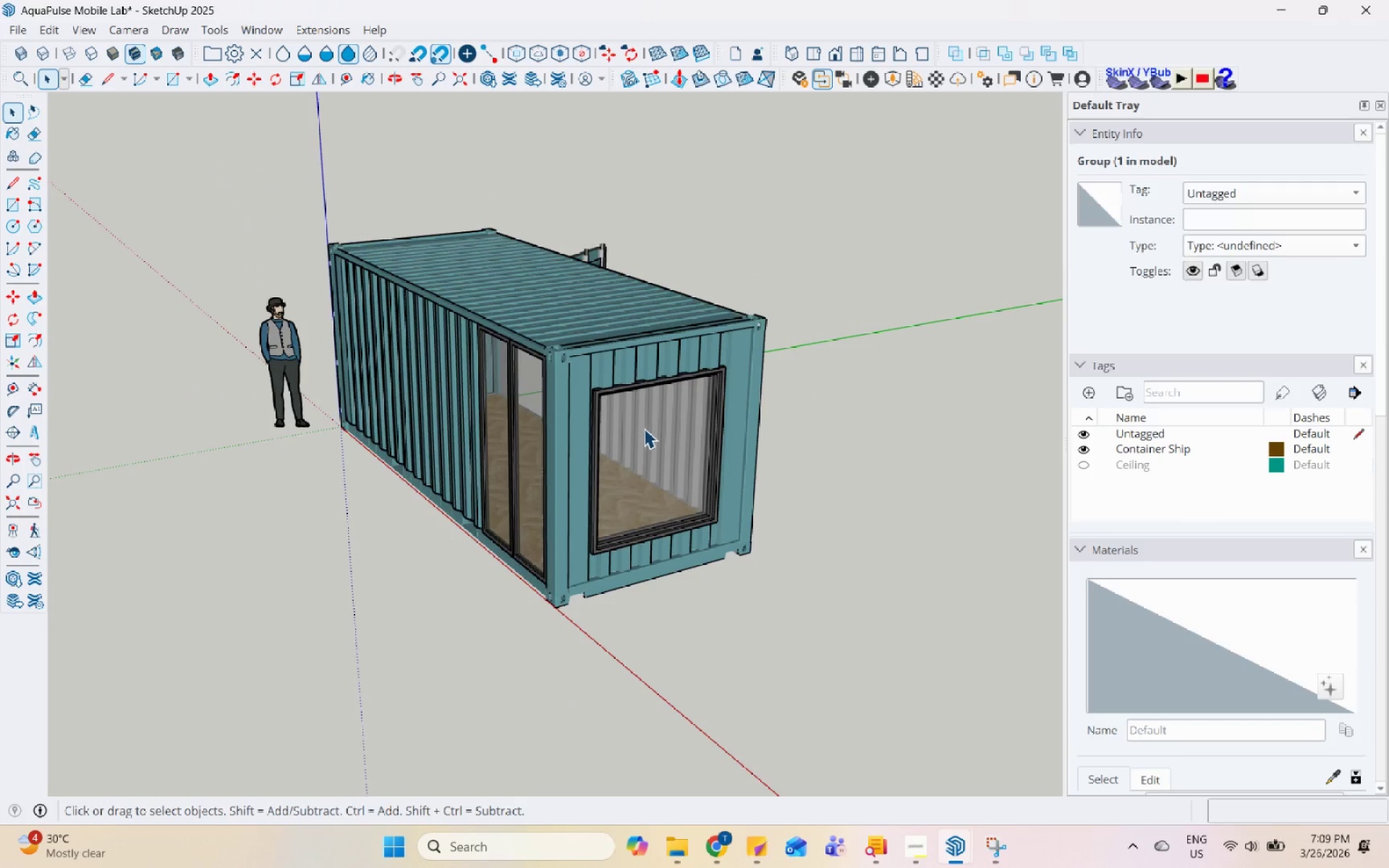 
left_click([1243, 192])
 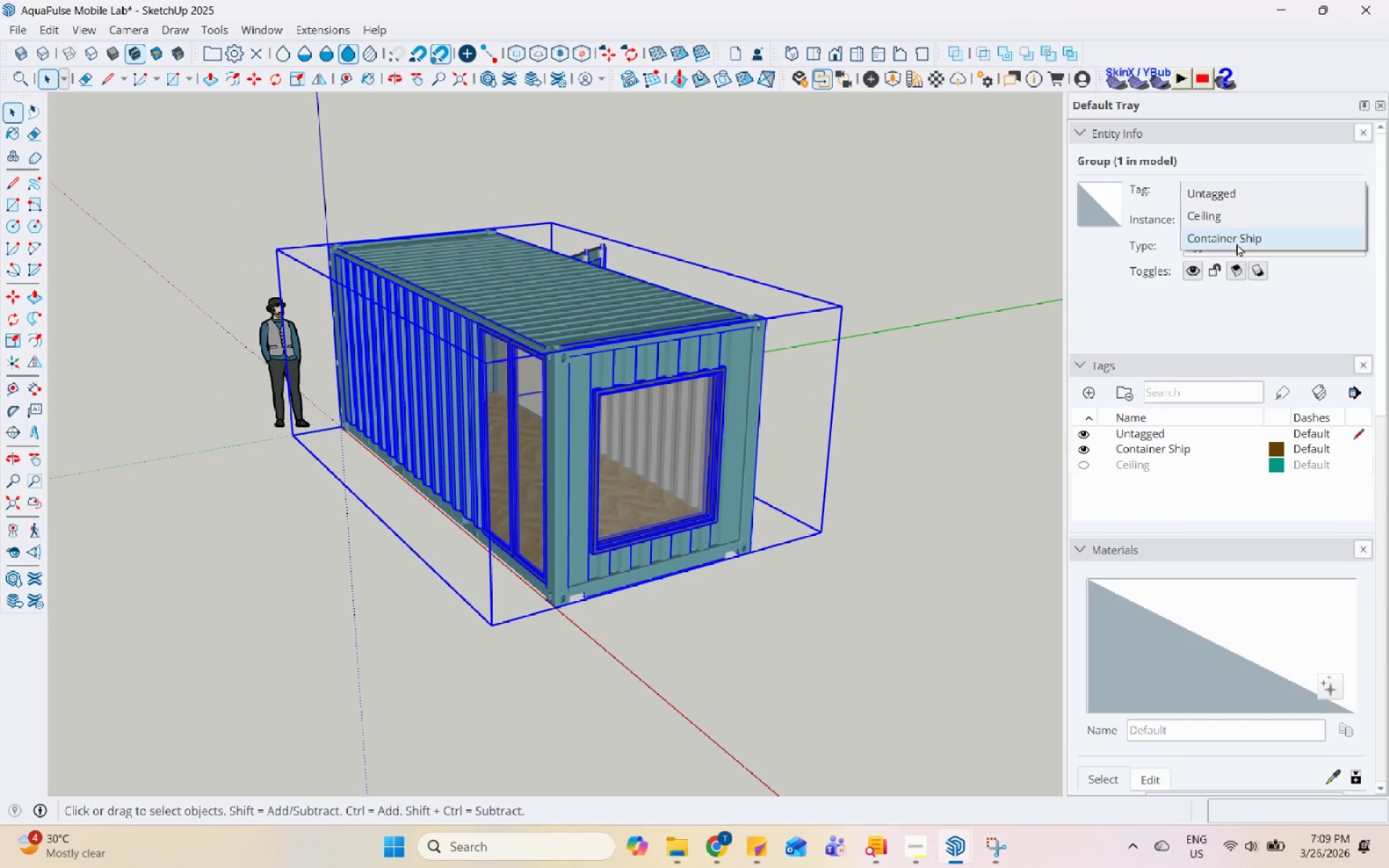 
left_click([1236, 243])
 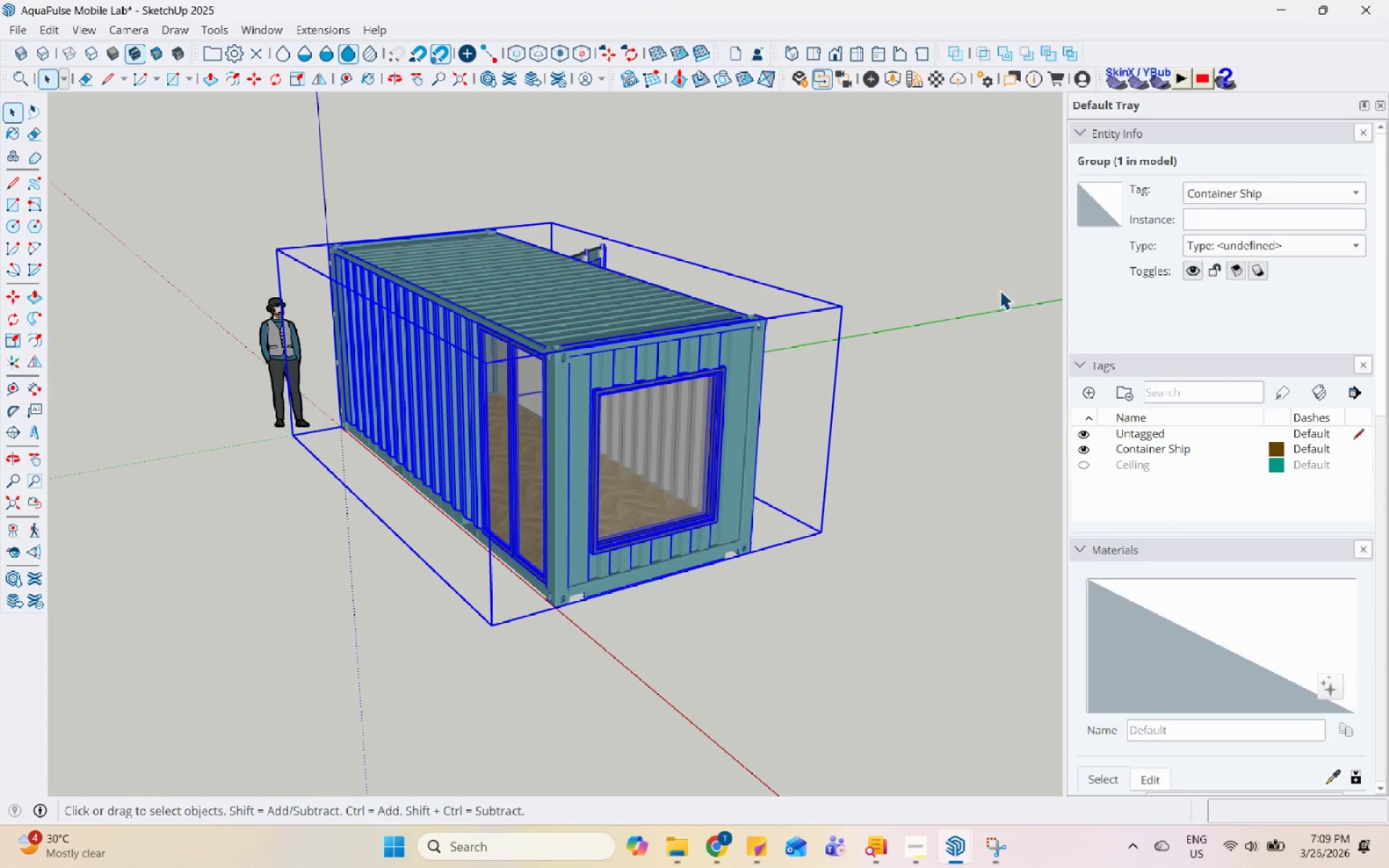 
right_click([587, 356])
 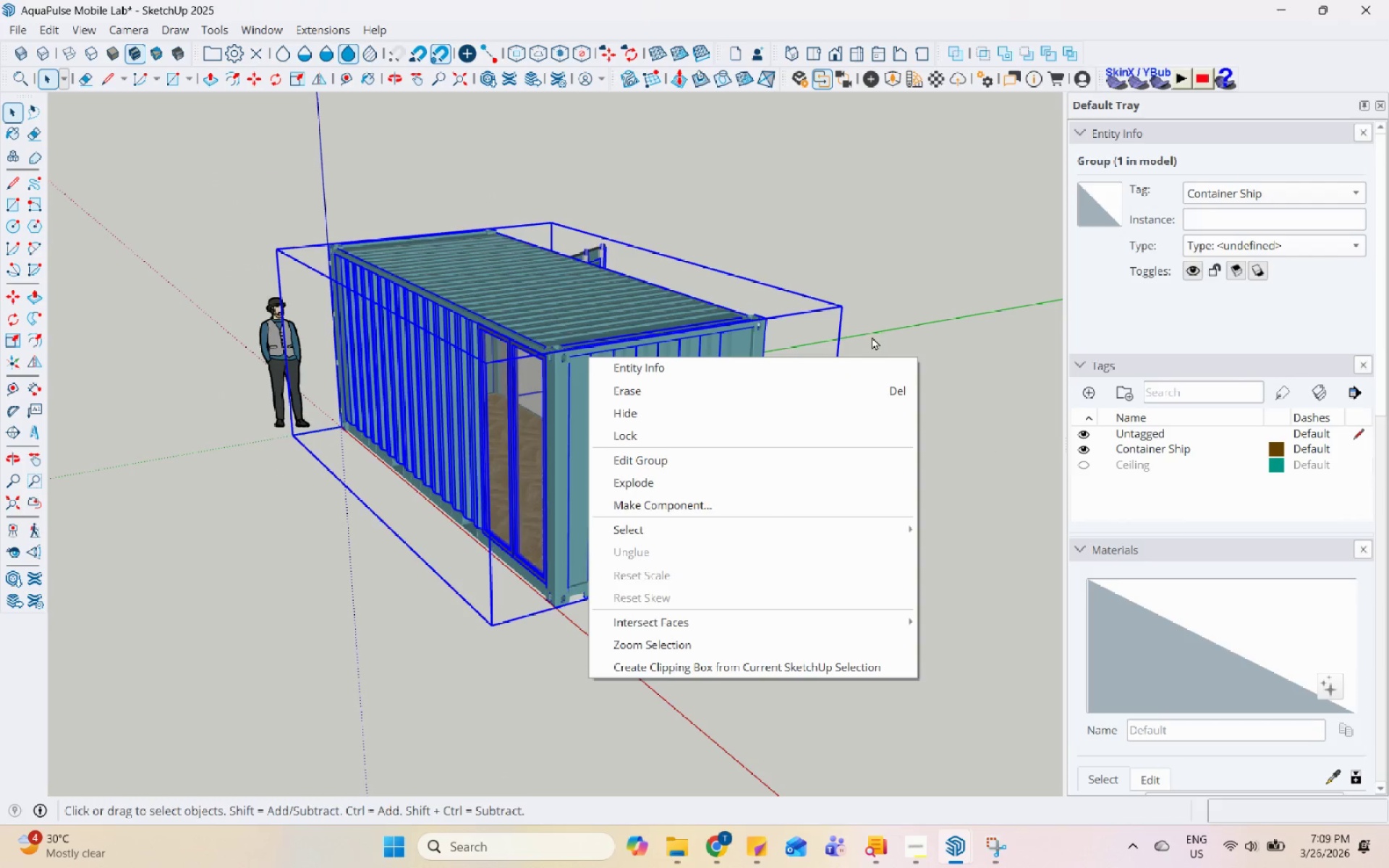 
left_click([985, 310])
 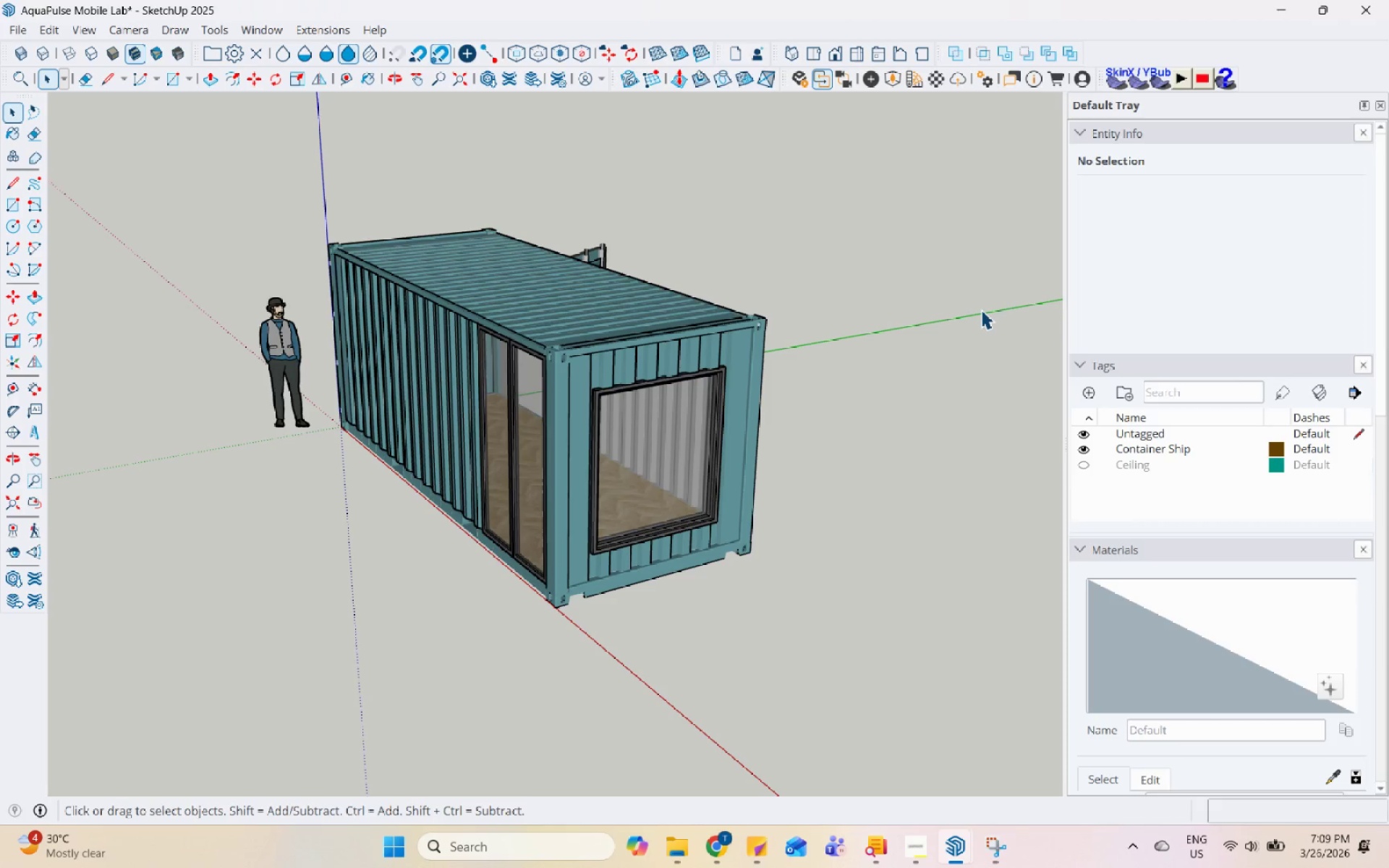 
wait(41.83)
 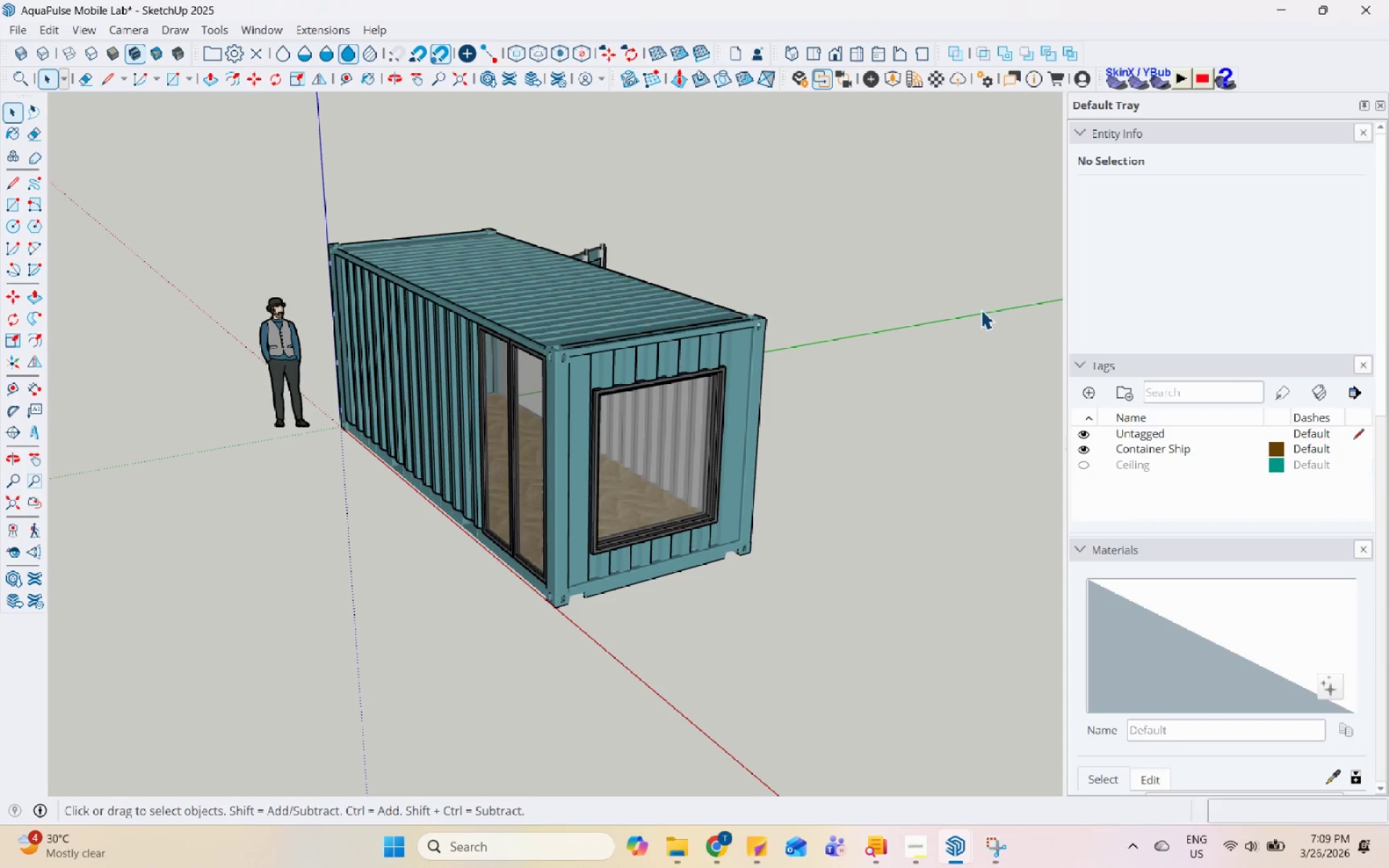 
scroll: coordinate [981, 310], scroll_direction: down, amount: 5.0
 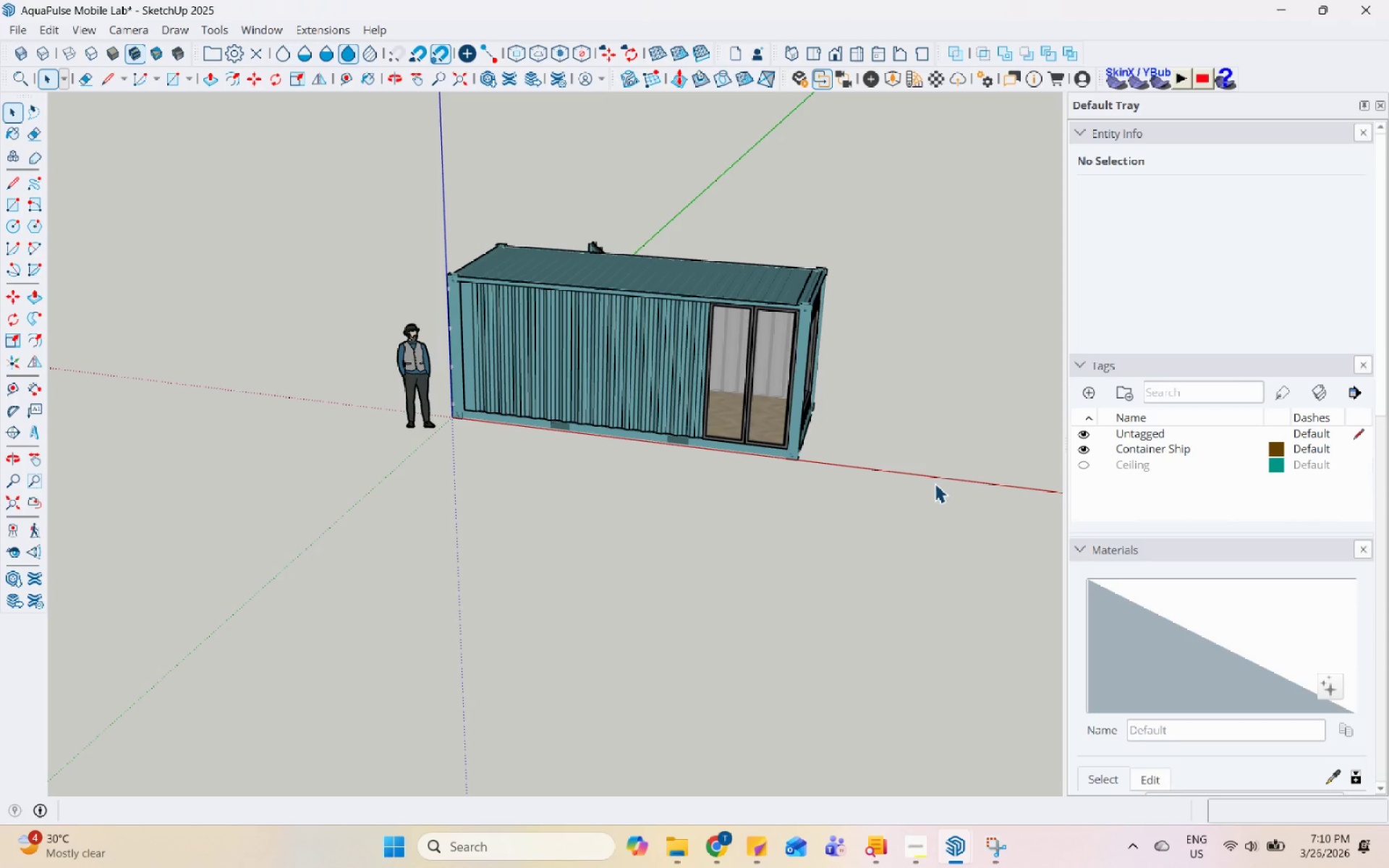 
wait(25.0)
 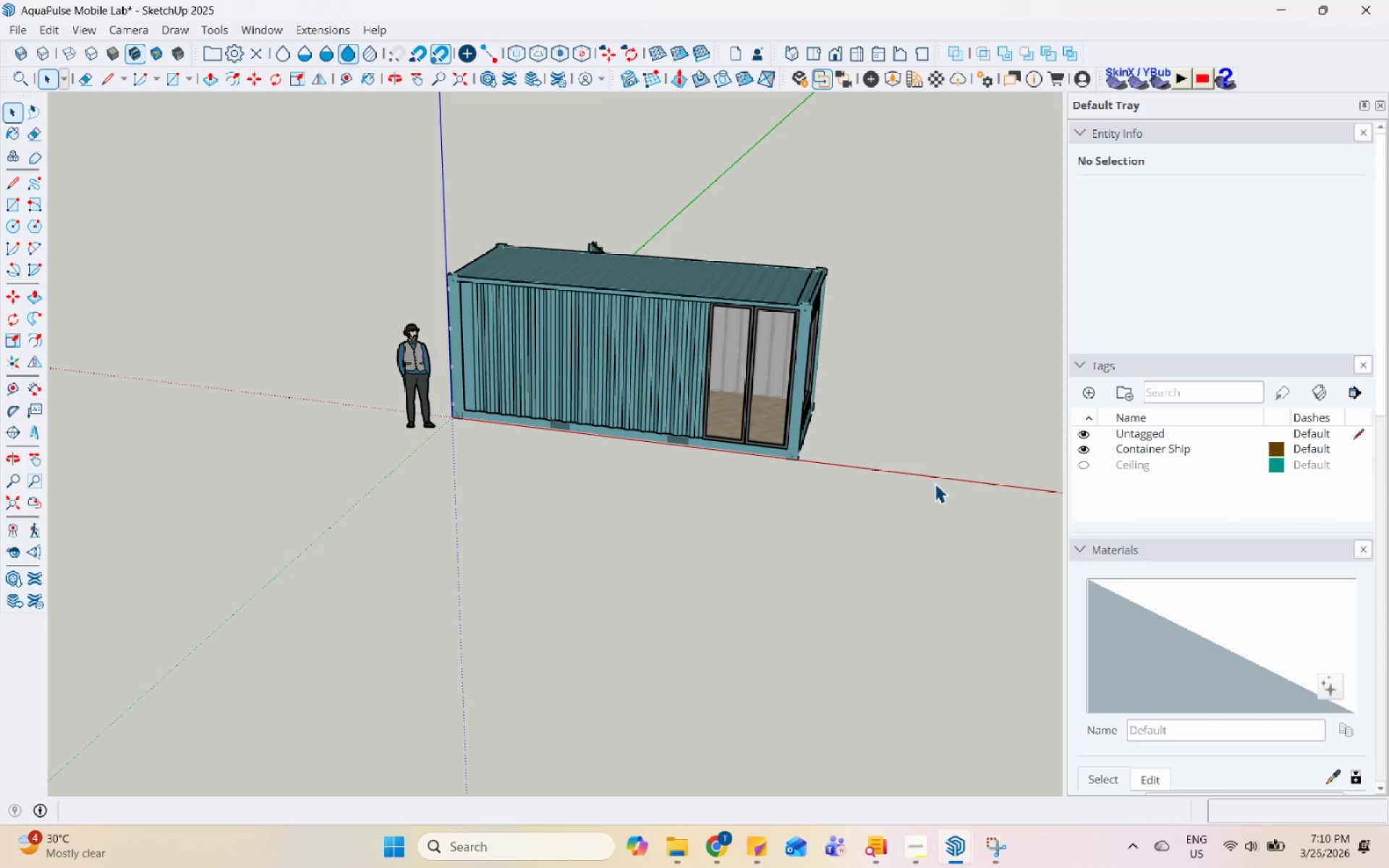 
scroll: coordinate [683, 508], scroll_direction: down, amount: 4.0
 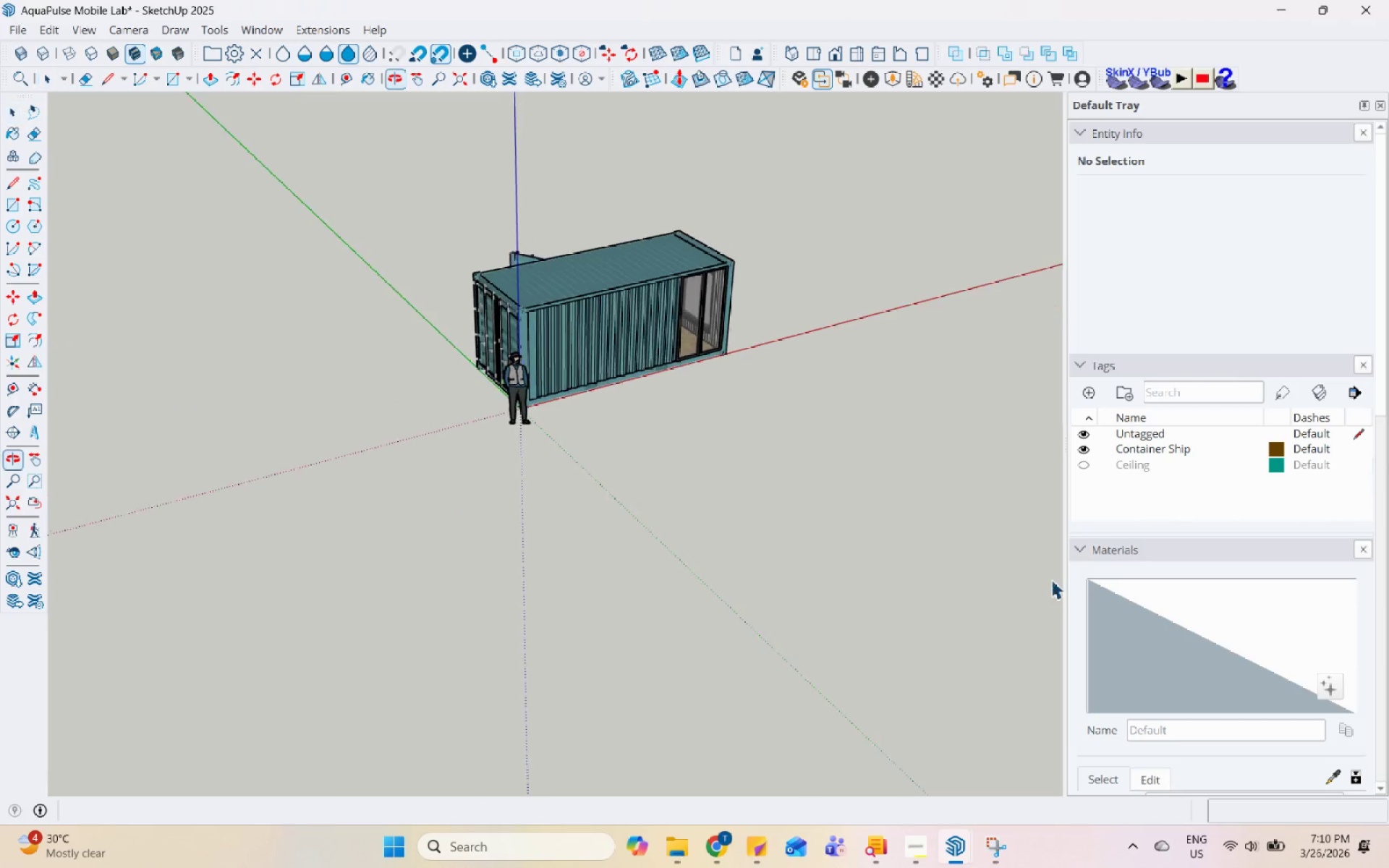 
left_click([582, 265])
 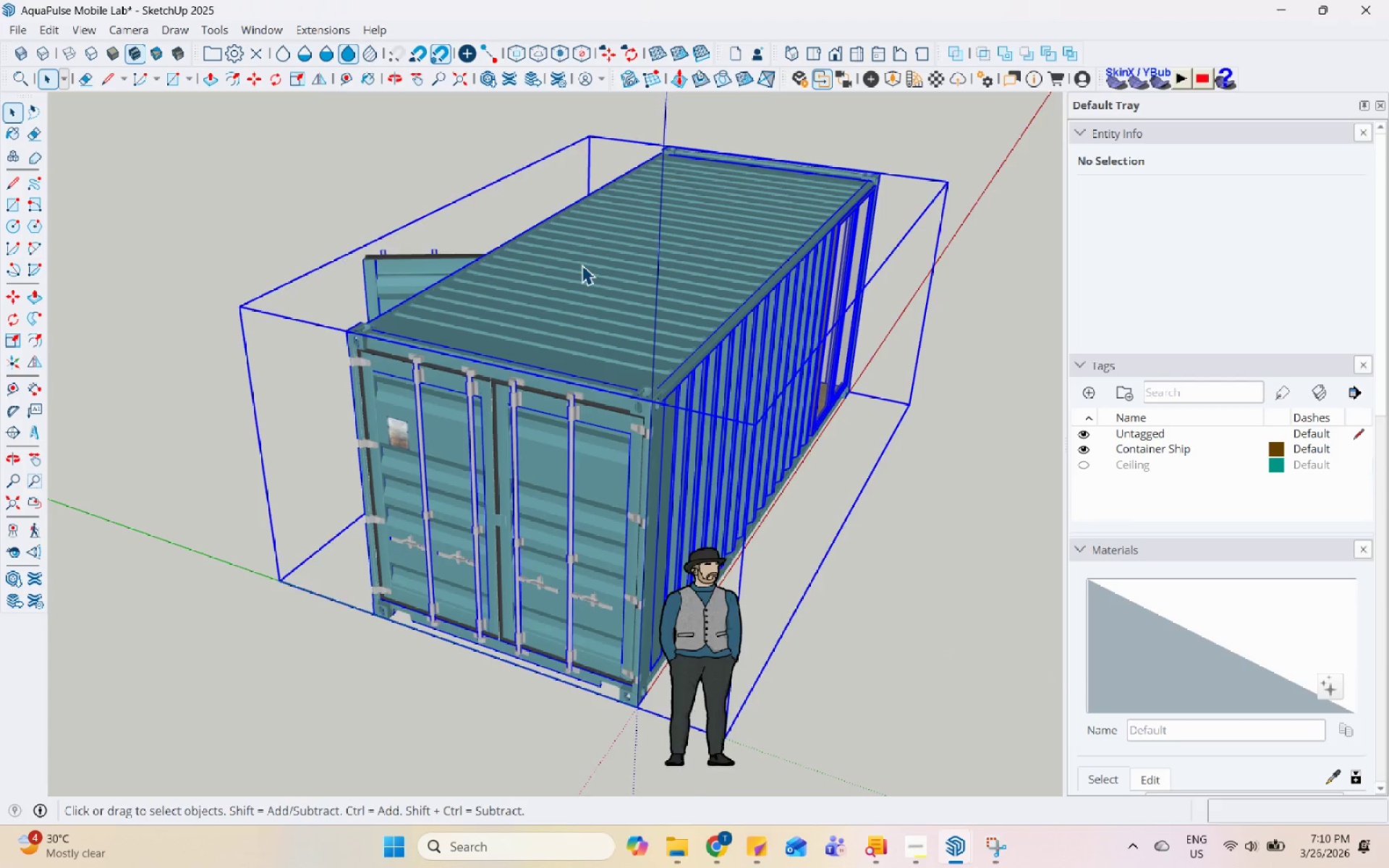 
scroll: coordinate [769, 308], scroll_direction: up, amount: 13.0
 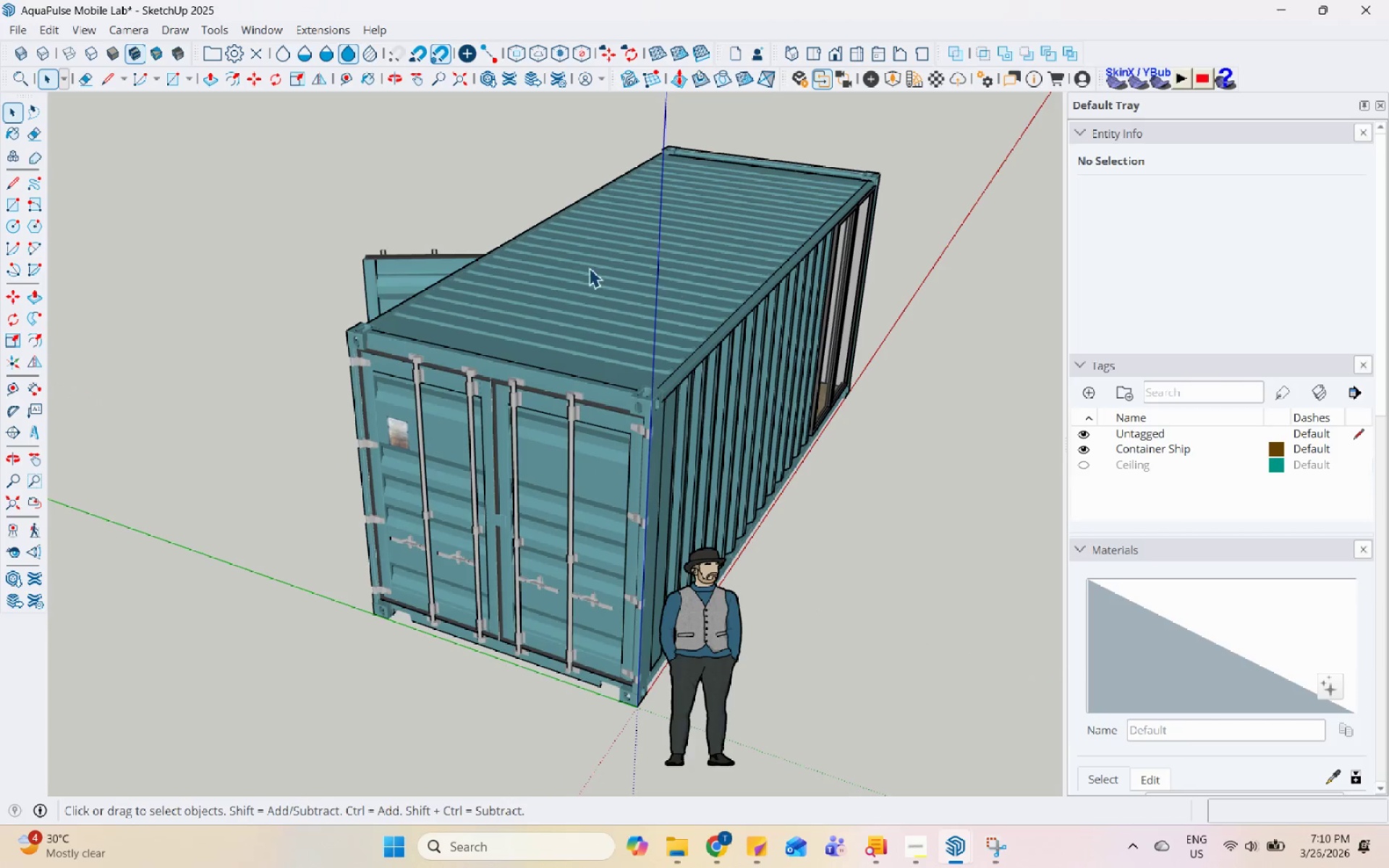 
double_click([582, 265])
 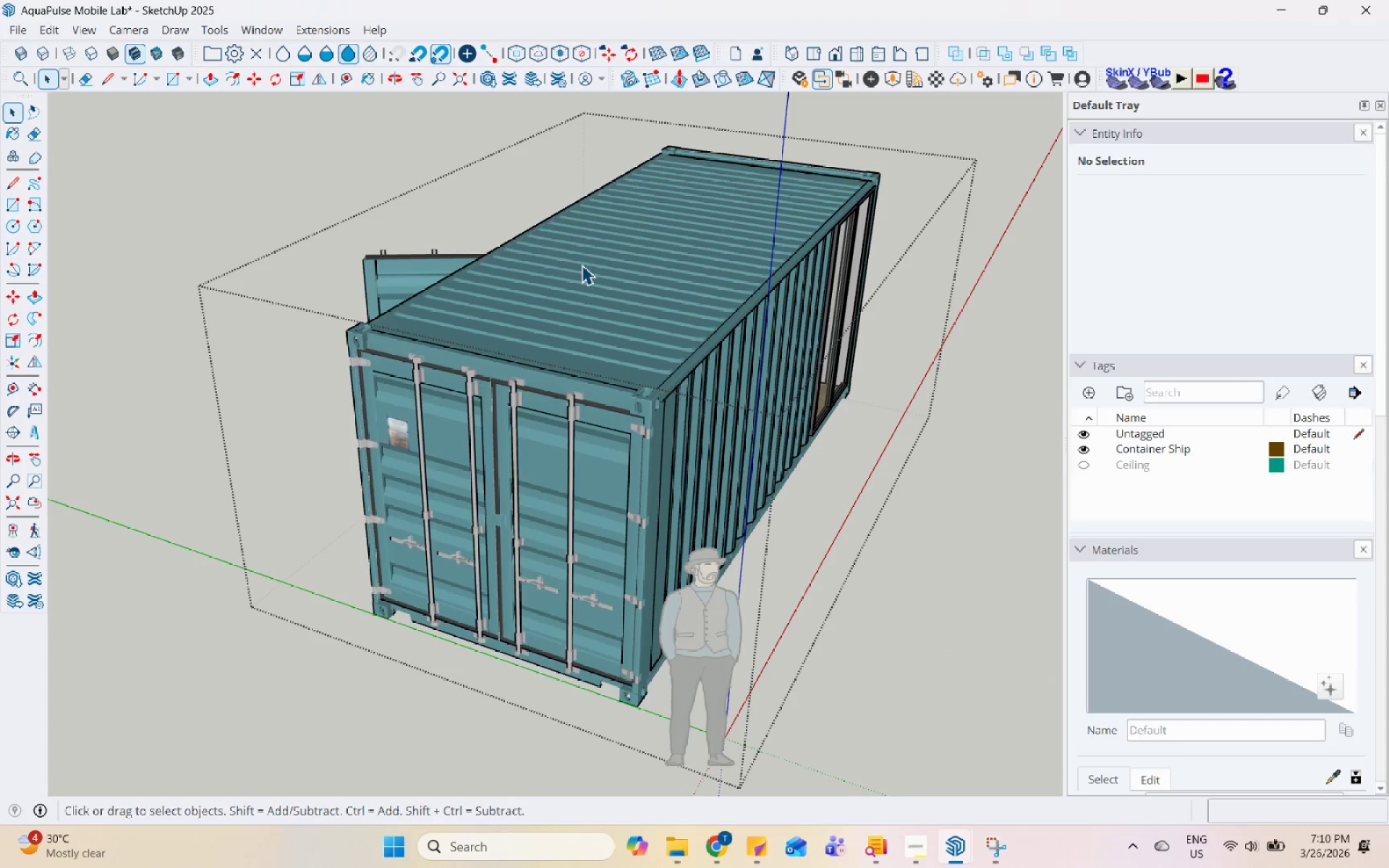 
triple_click([582, 265])
 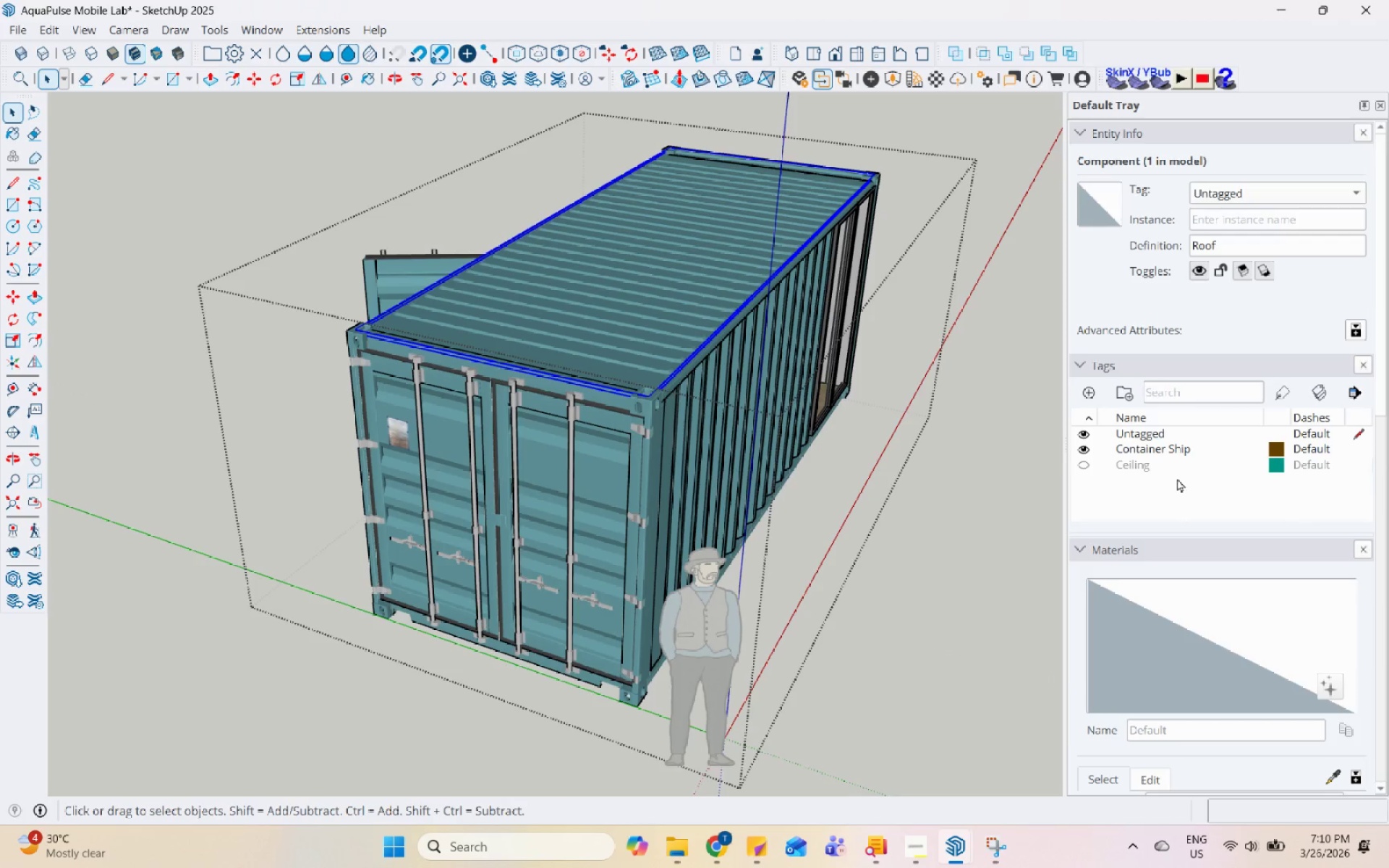 
left_click([1086, 466])
 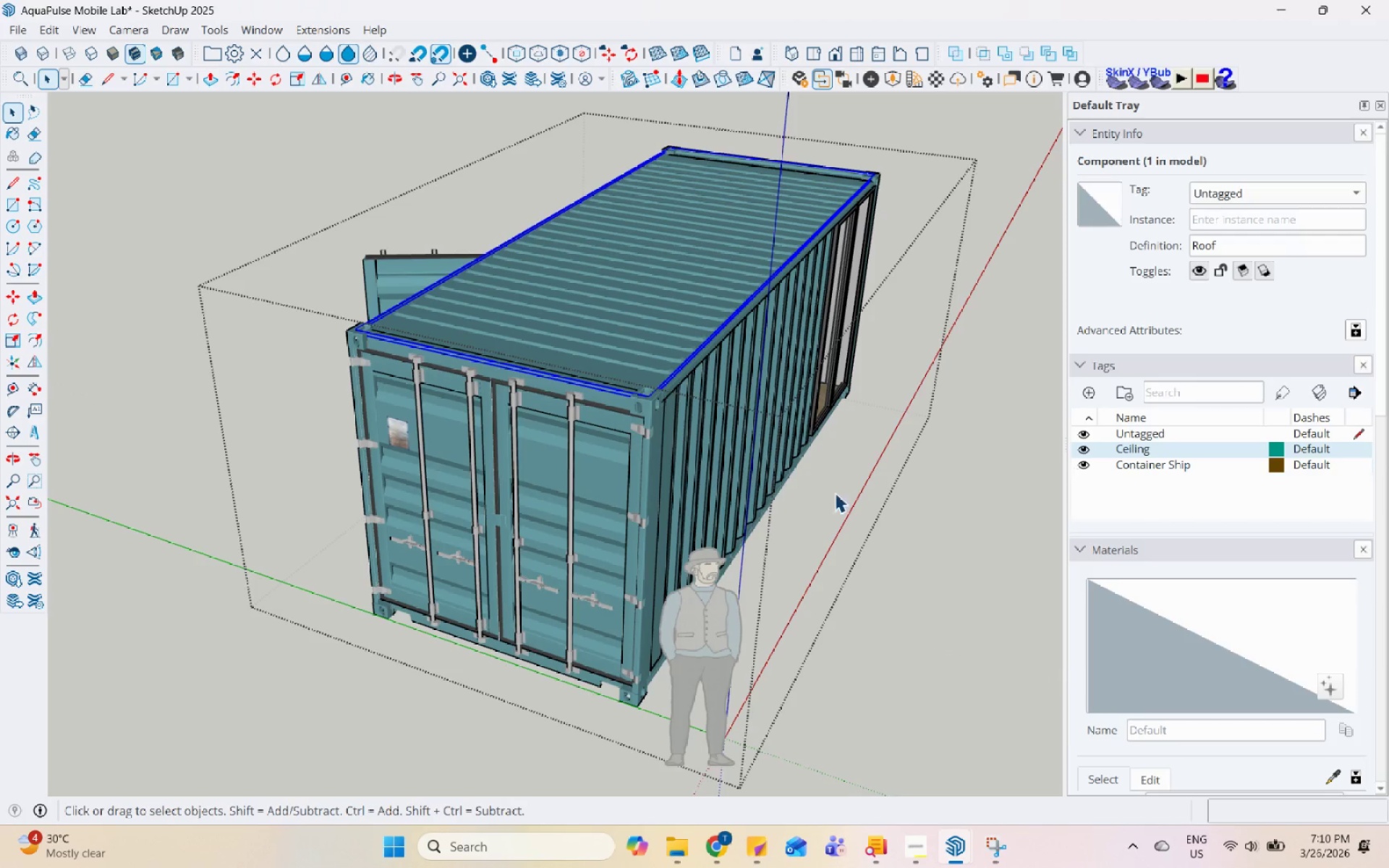 
scroll: coordinate [592, 491], scroll_direction: down, amount: 6.0
 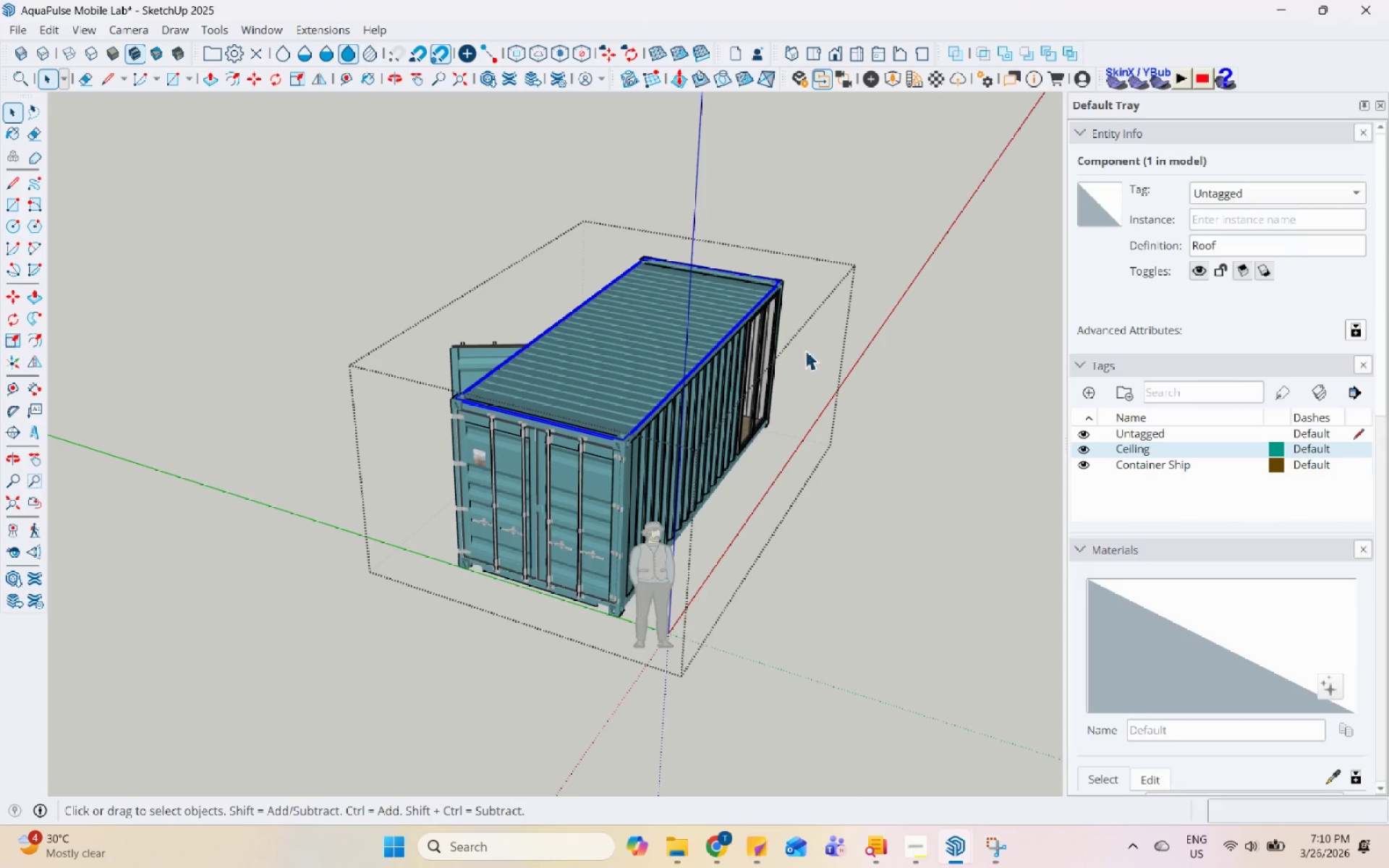 
scroll: coordinate [148, 154], scroll_direction: up, amount: 11.0
 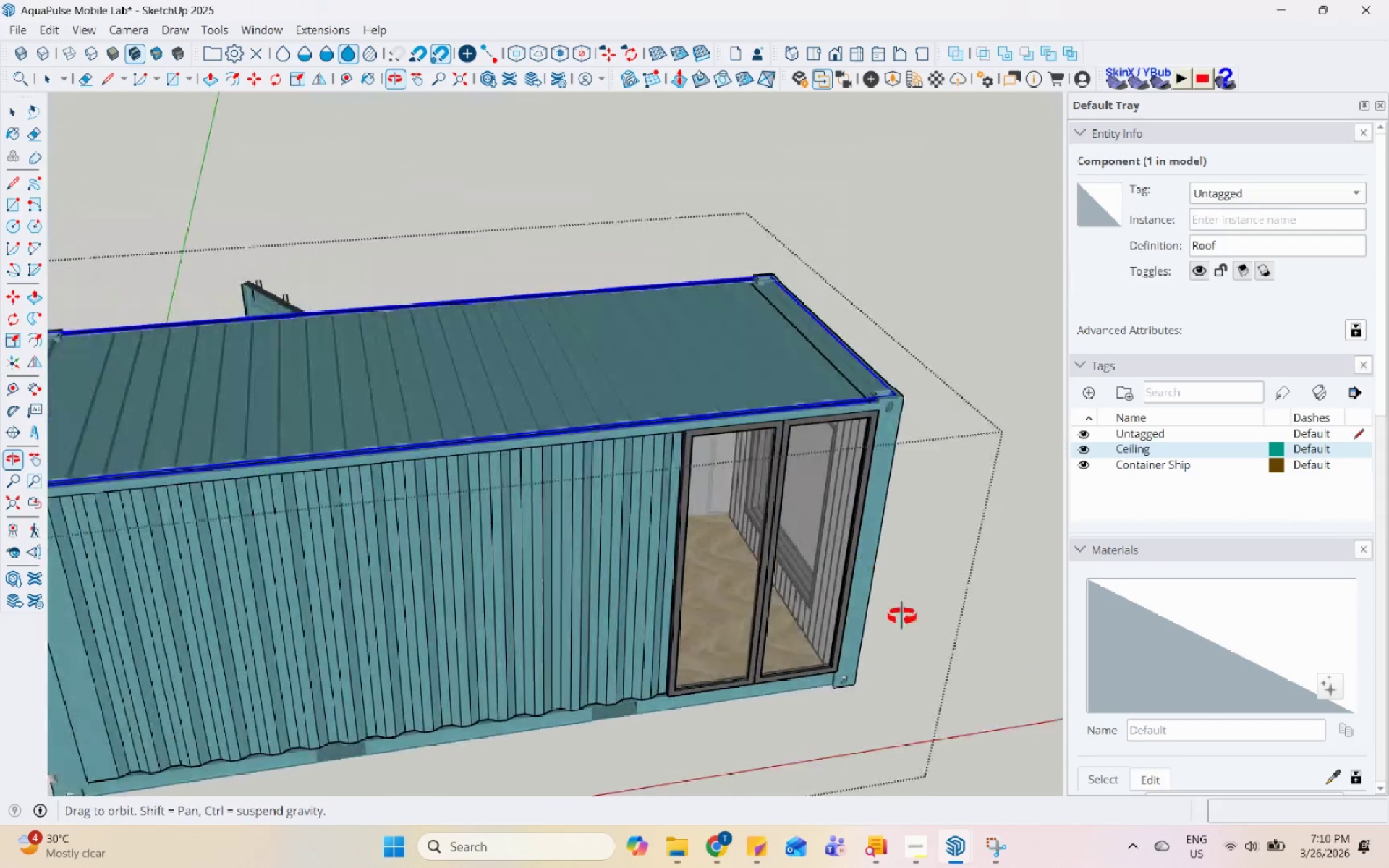 
scroll: coordinate [723, 433], scroll_direction: down, amount: 7.0
 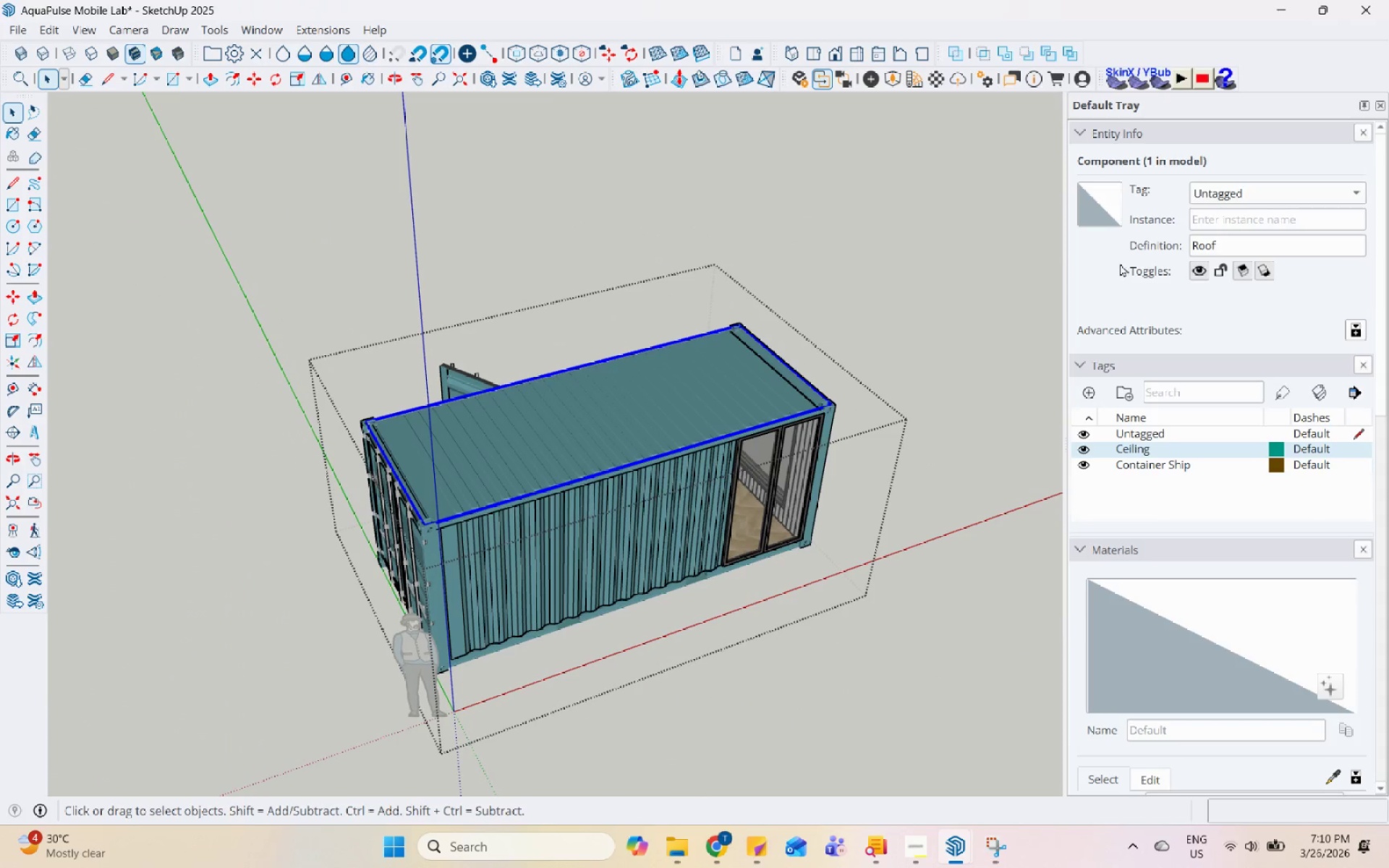 
left_click([1223, 182])
 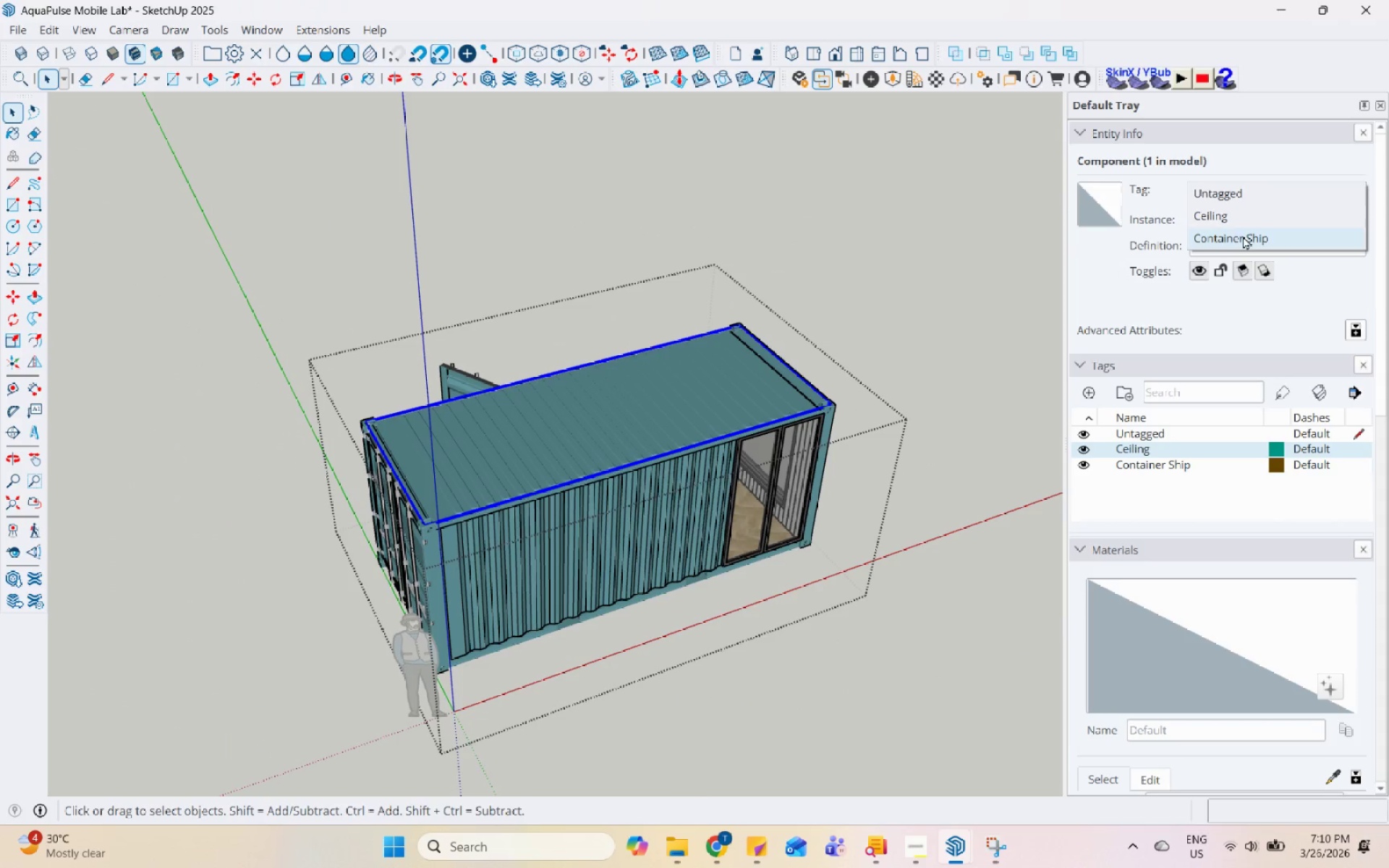 
left_click([1243, 219])
 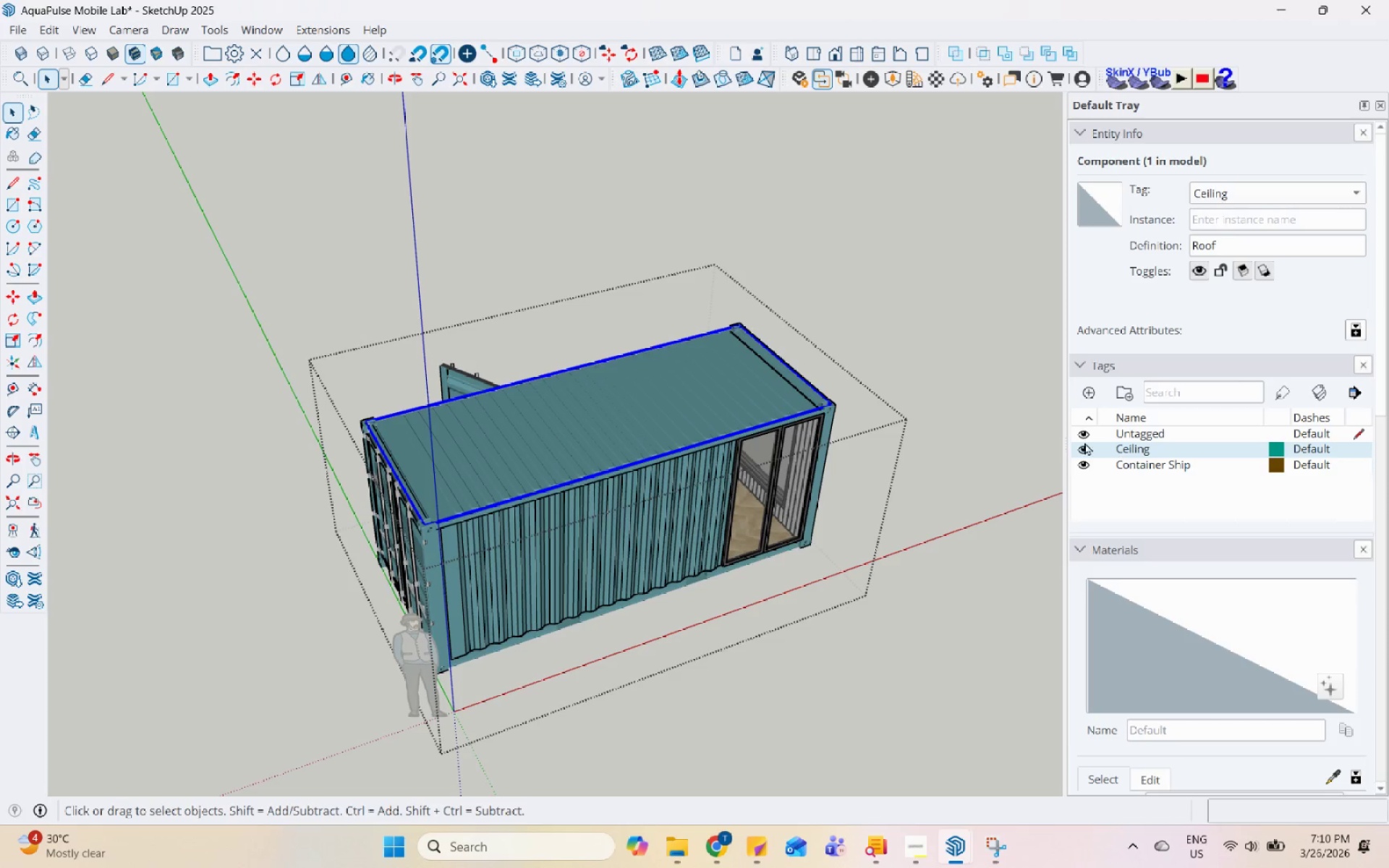 
left_click([1081, 442])
 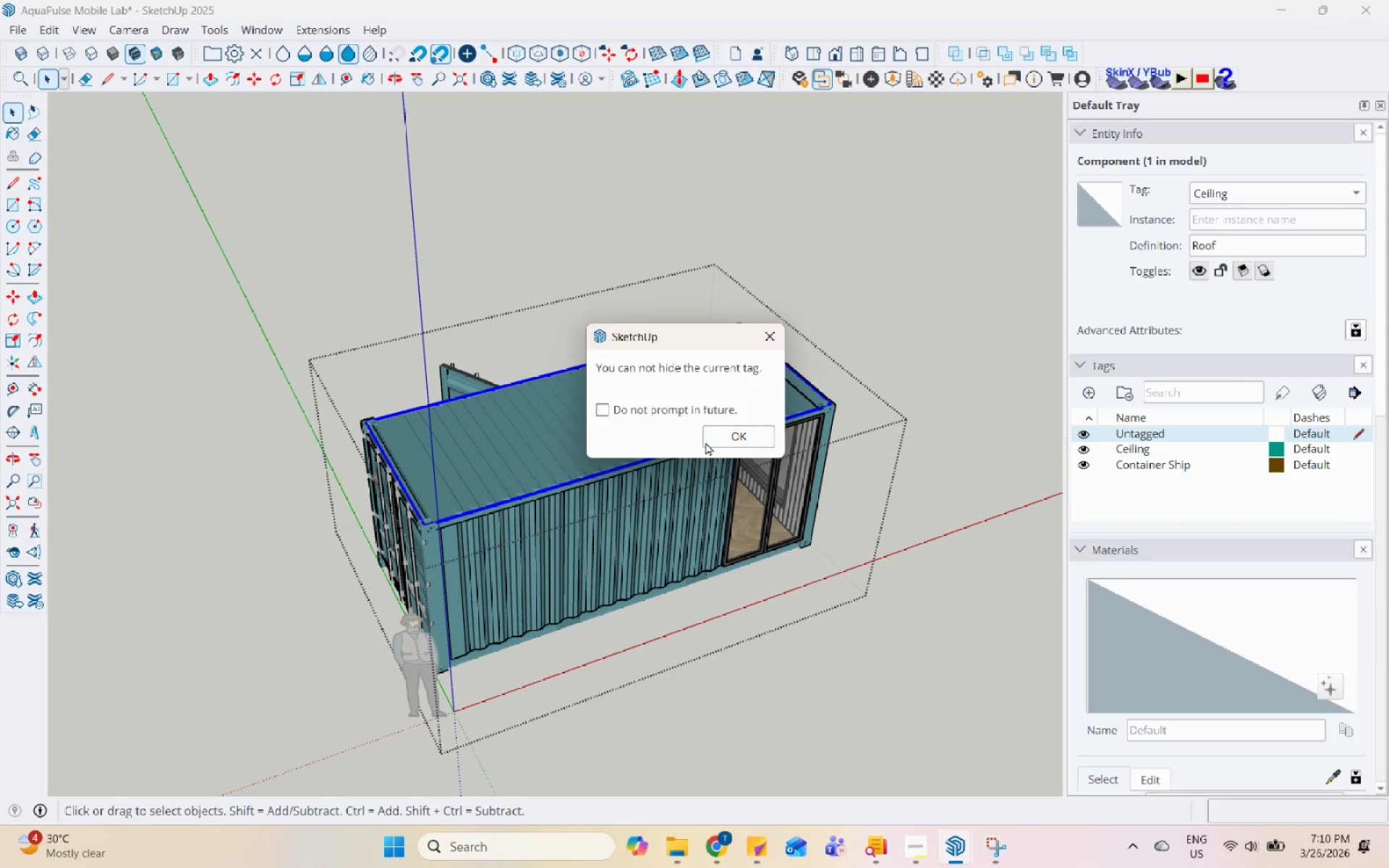 
double_click([911, 341])
 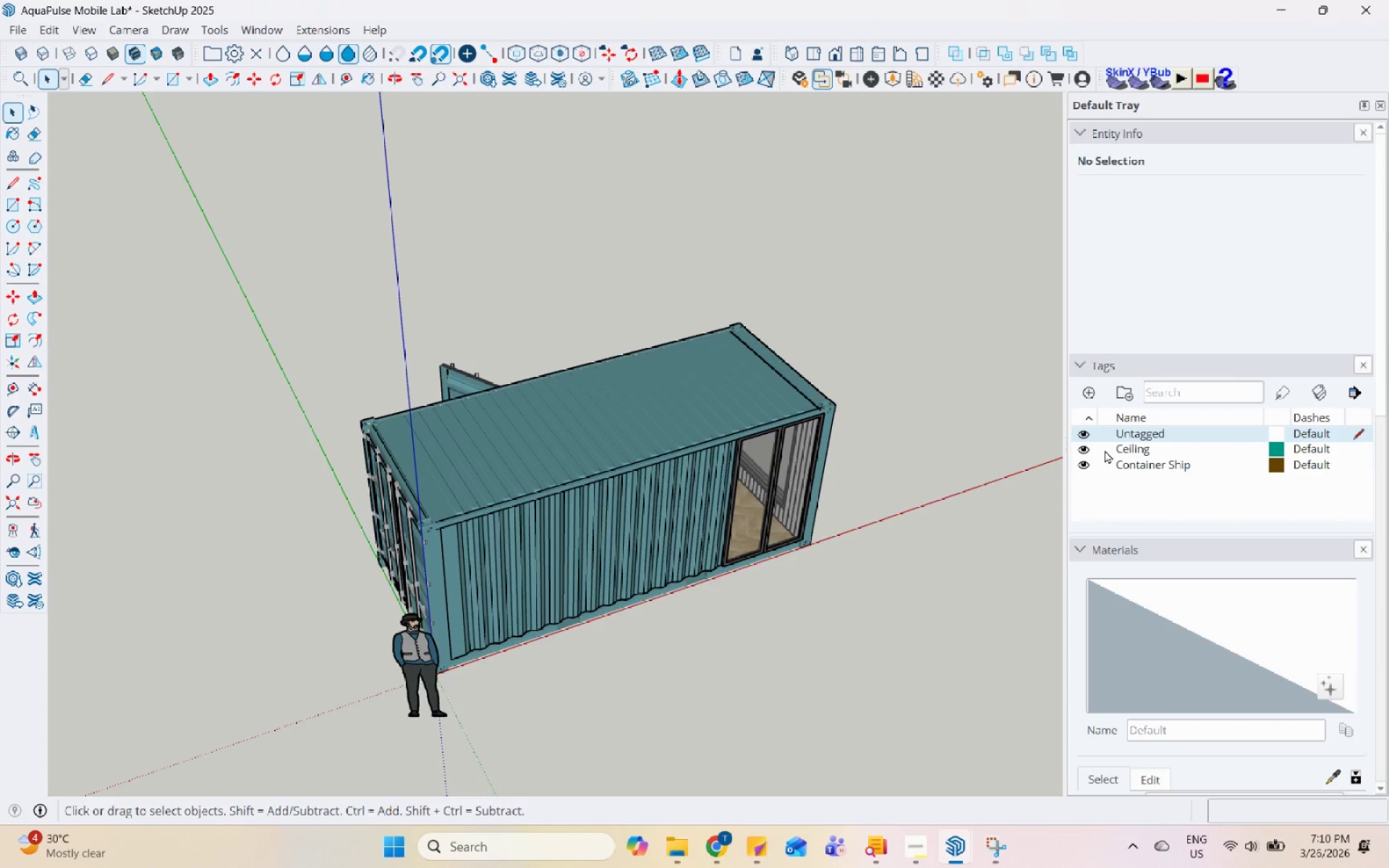 
left_click([1087, 453])
 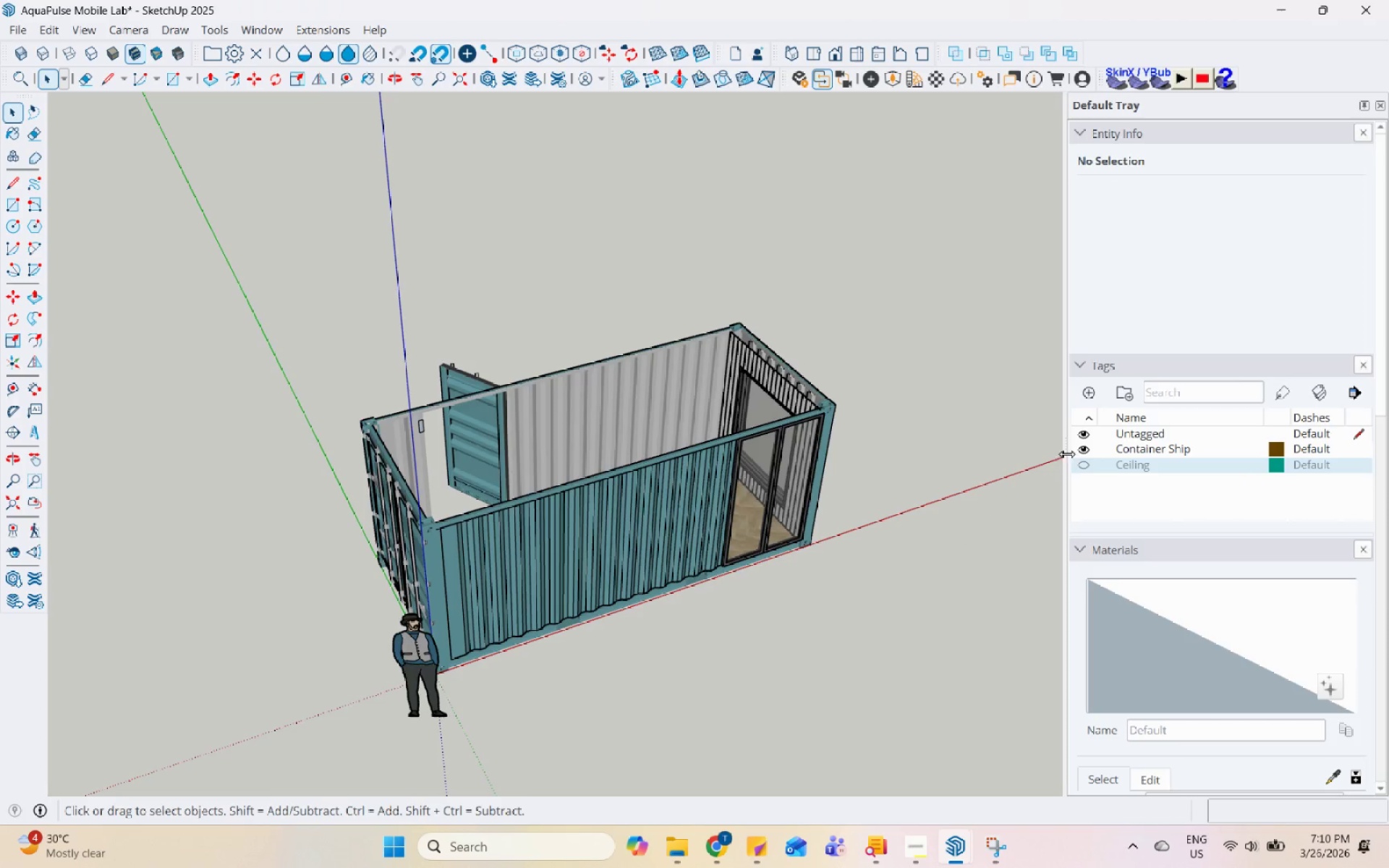 
scroll: coordinate [628, 524], scroll_direction: up, amount: 15.0
 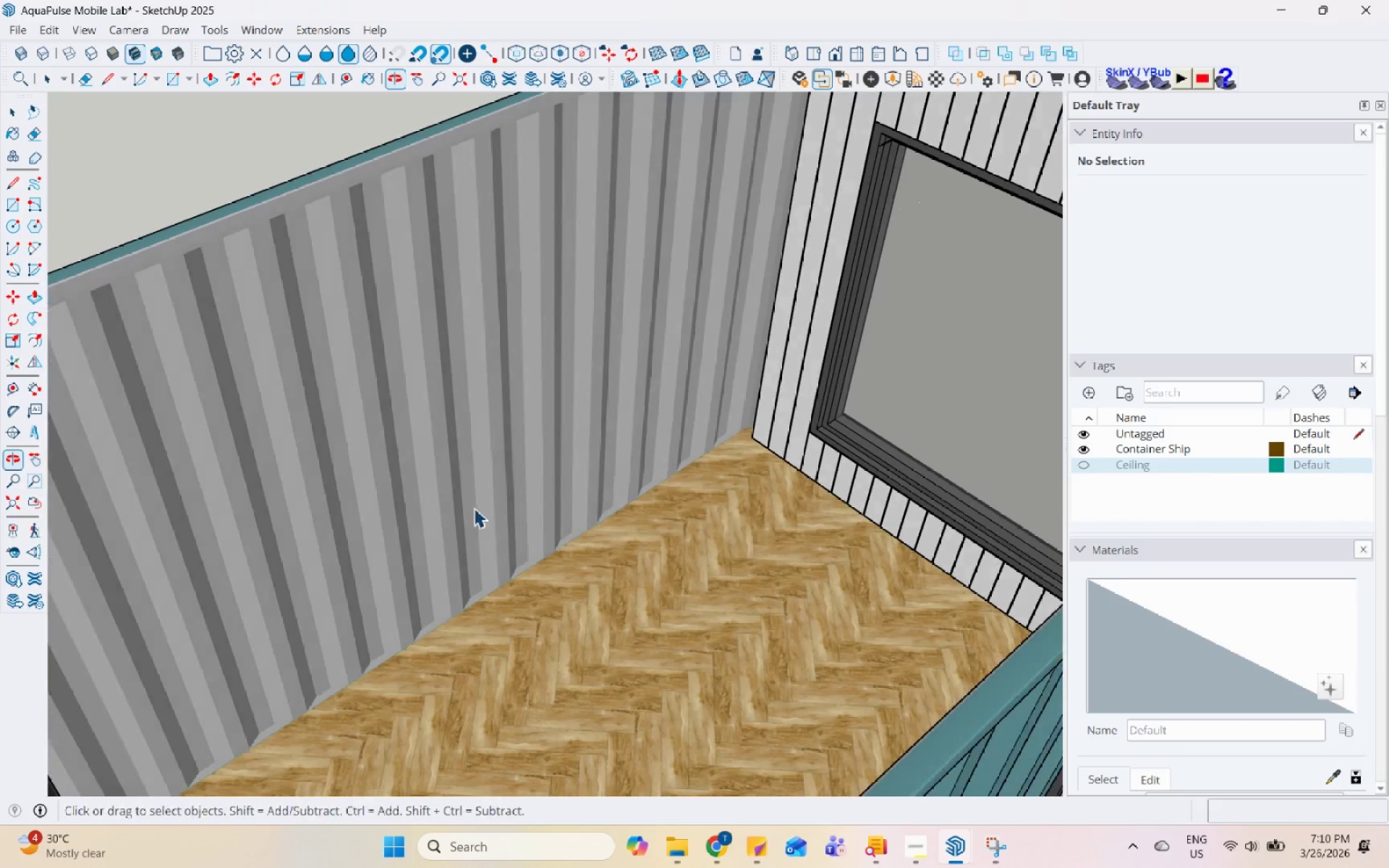 
scroll: coordinate [681, 465], scroll_direction: down, amount: 6.0
 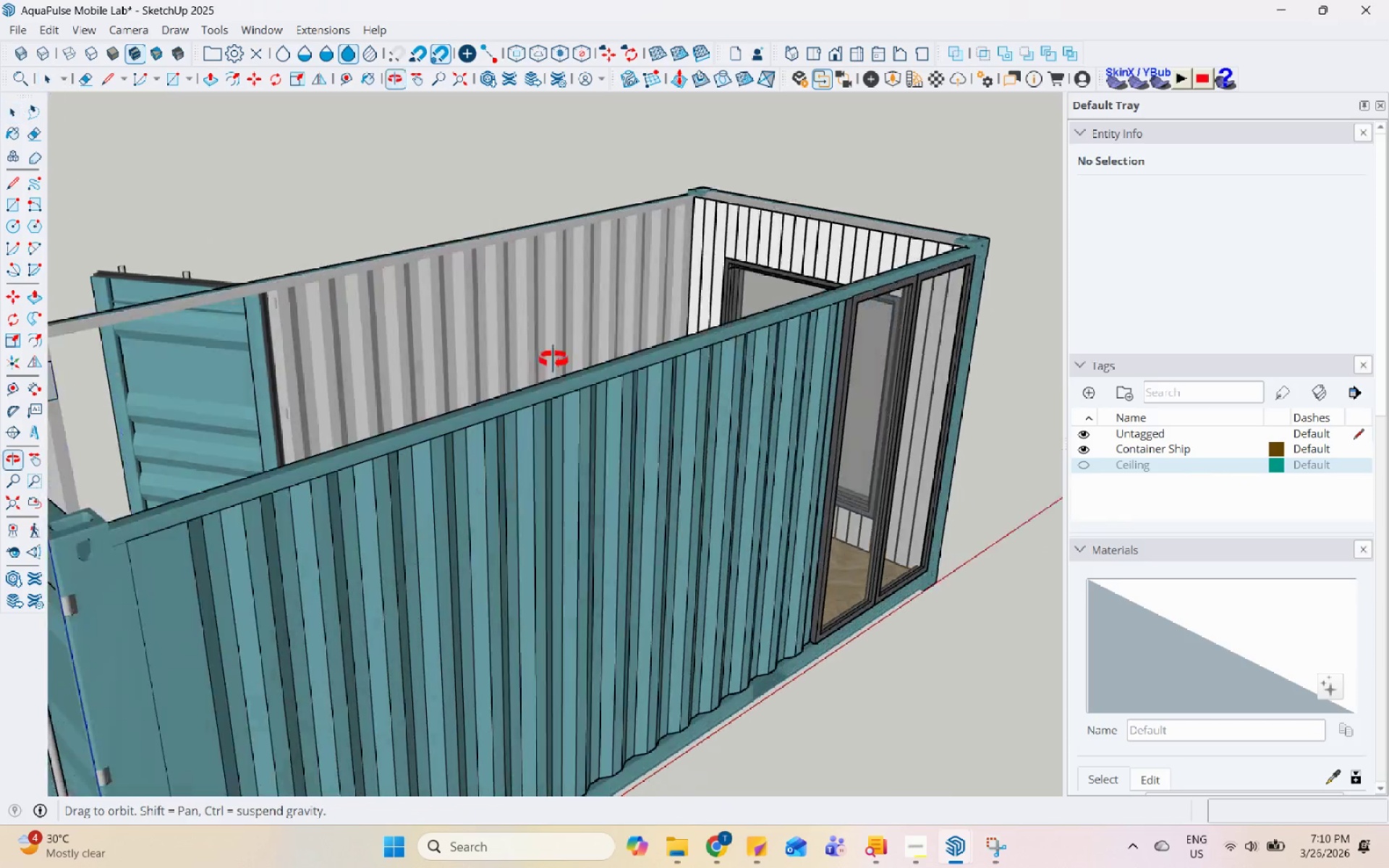 
scroll: coordinate [547, 463], scroll_direction: up, amount: 12.0
 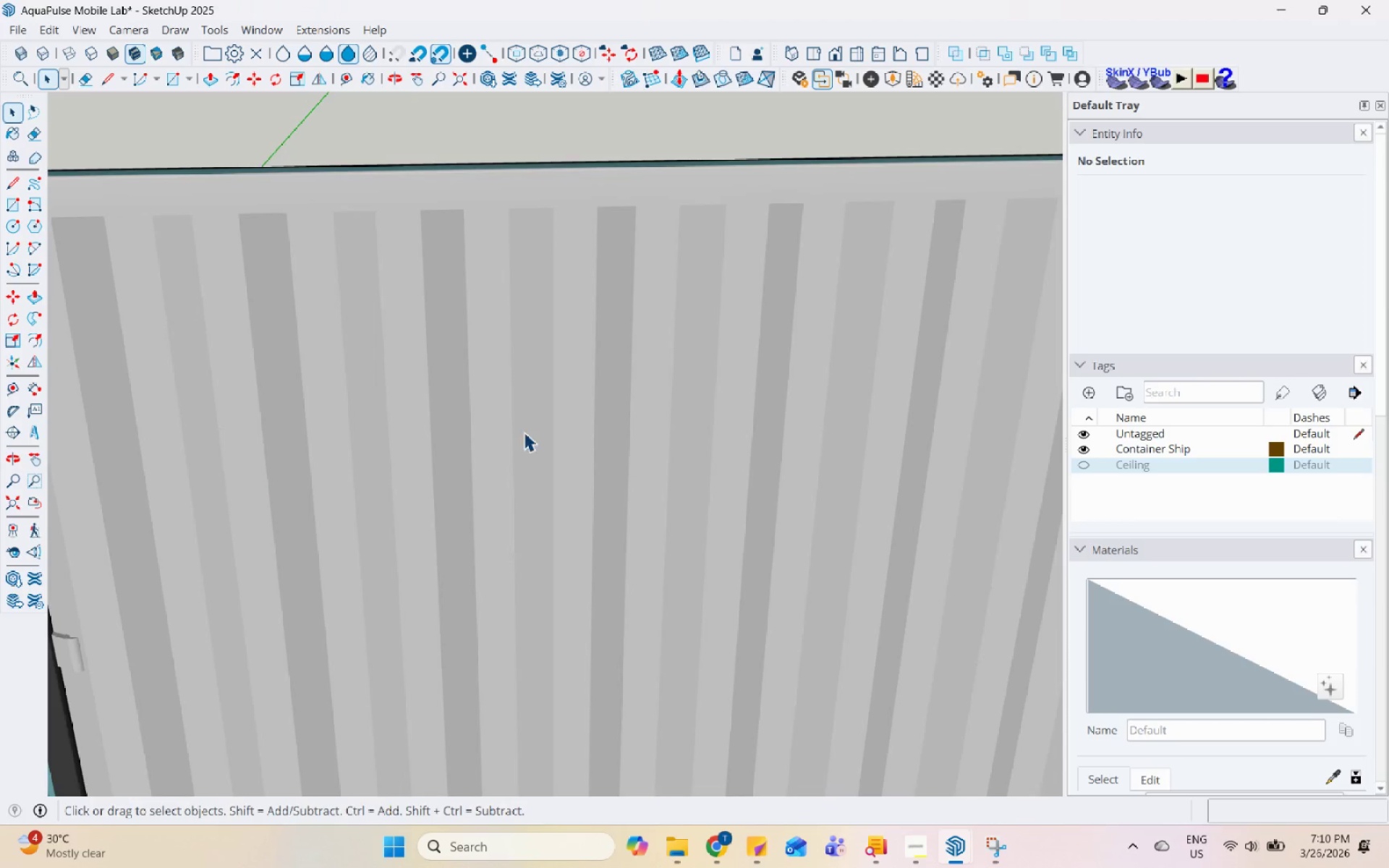 
scroll: coordinate [574, 541], scroll_direction: down, amount: 8.0
 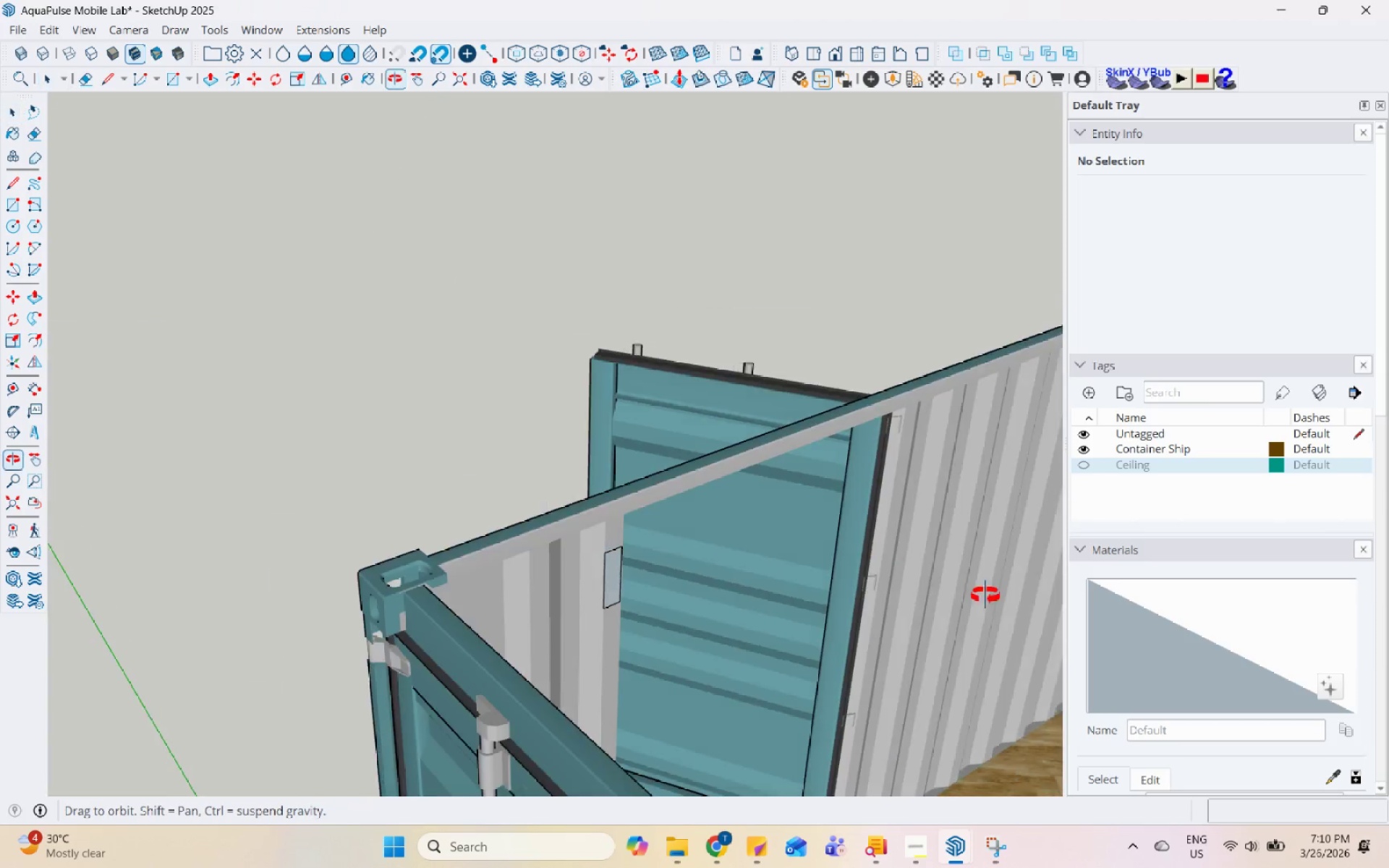 
scroll: coordinate [406, 467], scroll_direction: up, amount: 10.0
 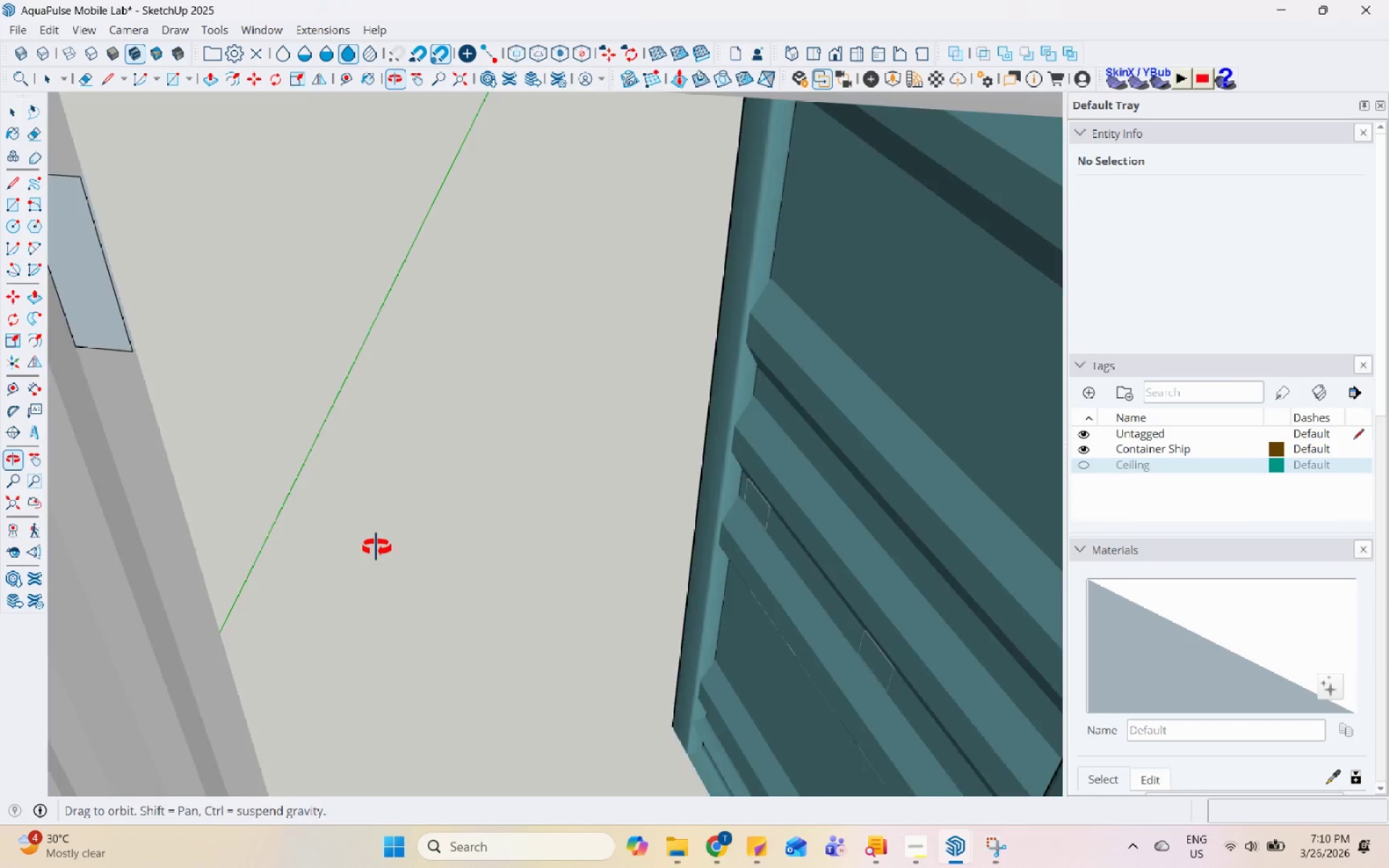 
scroll: coordinate [524, 397], scroll_direction: down, amount: 25.0
 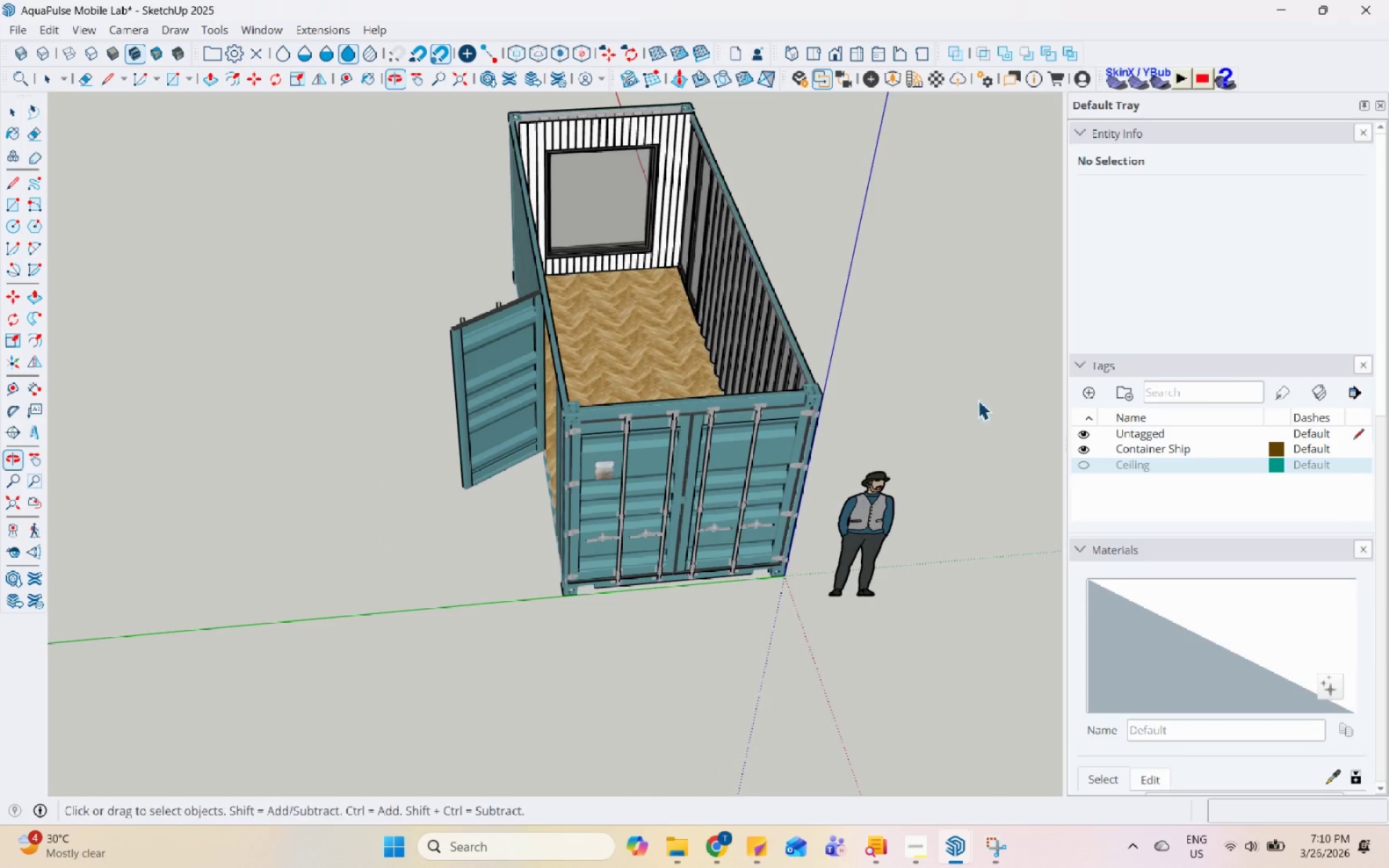 
scroll: coordinate [650, 155], scroll_direction: up, amount: 10.0
 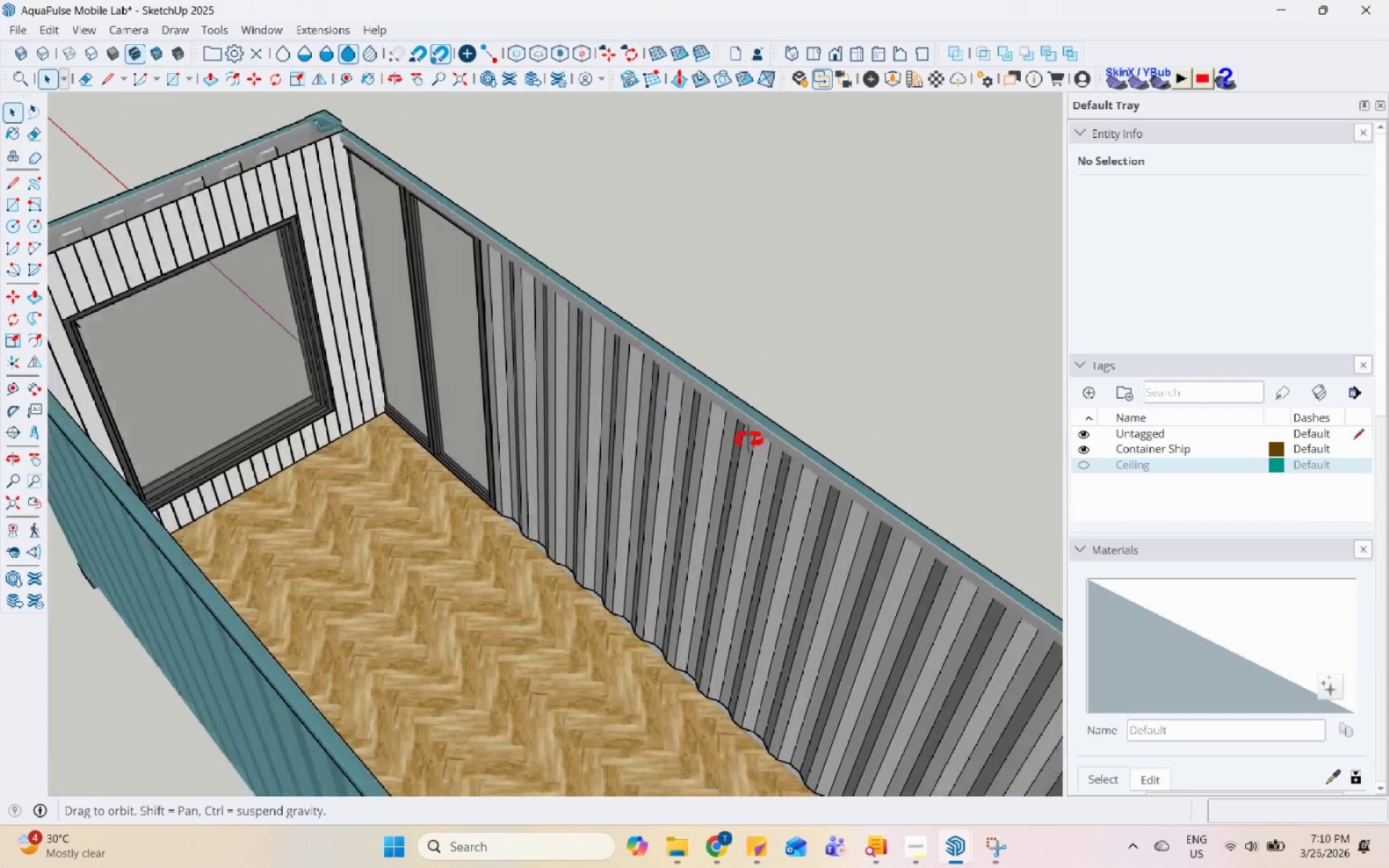 
key(Control+S)
 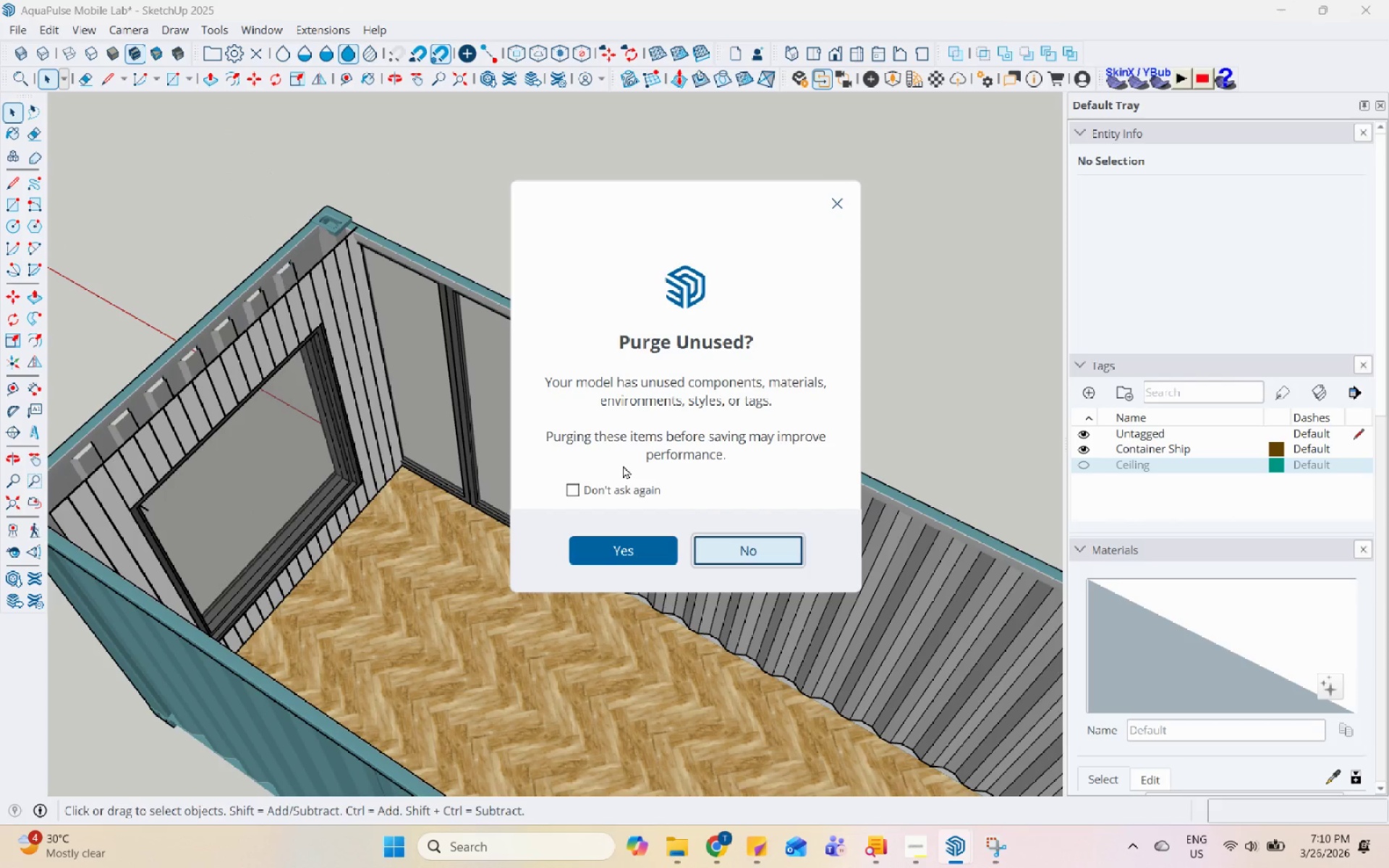 
left_click_drag(start_coordinate=[639, 488], to_coordinate=[632, 488])
 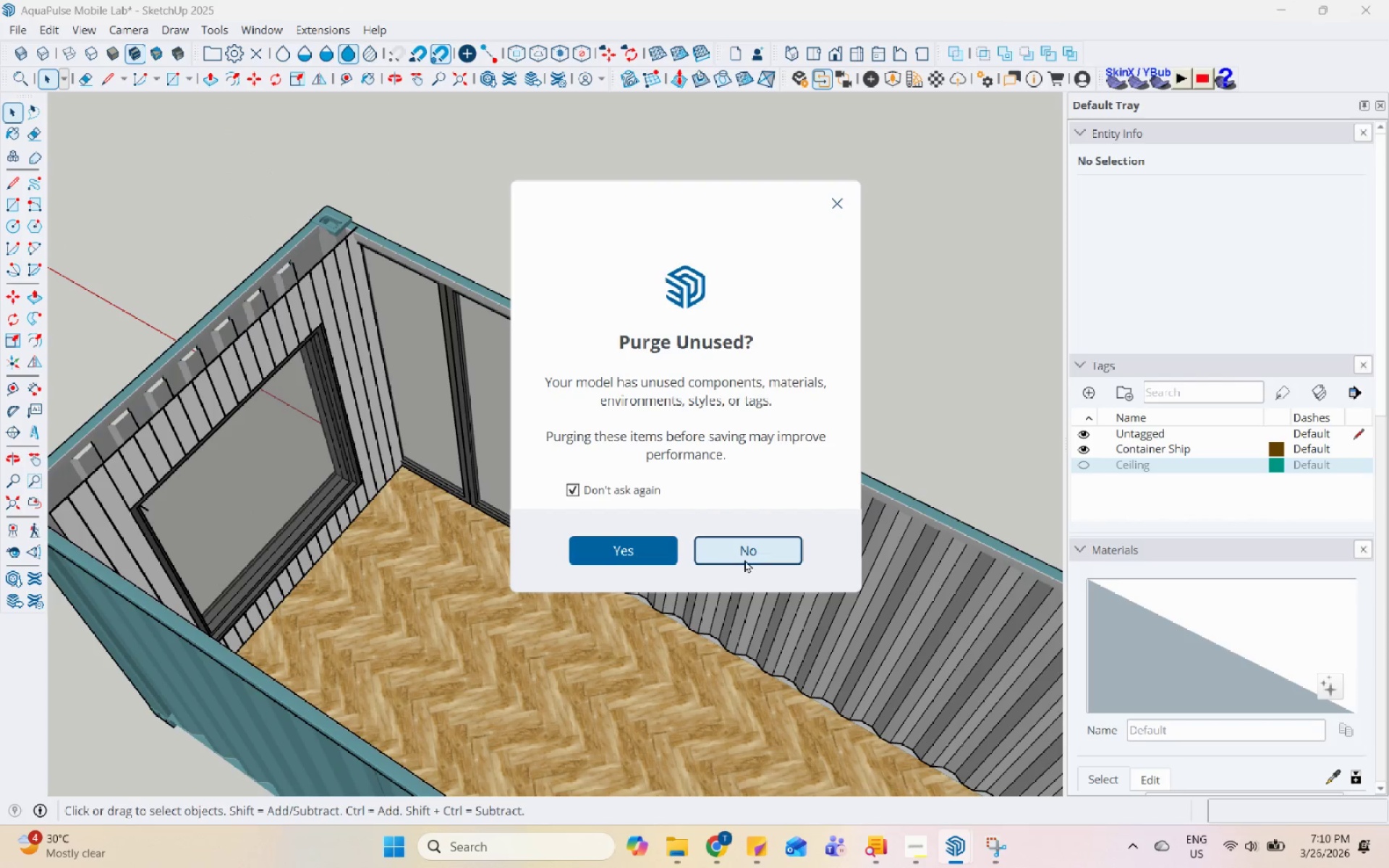 
left_click([744, 559])
 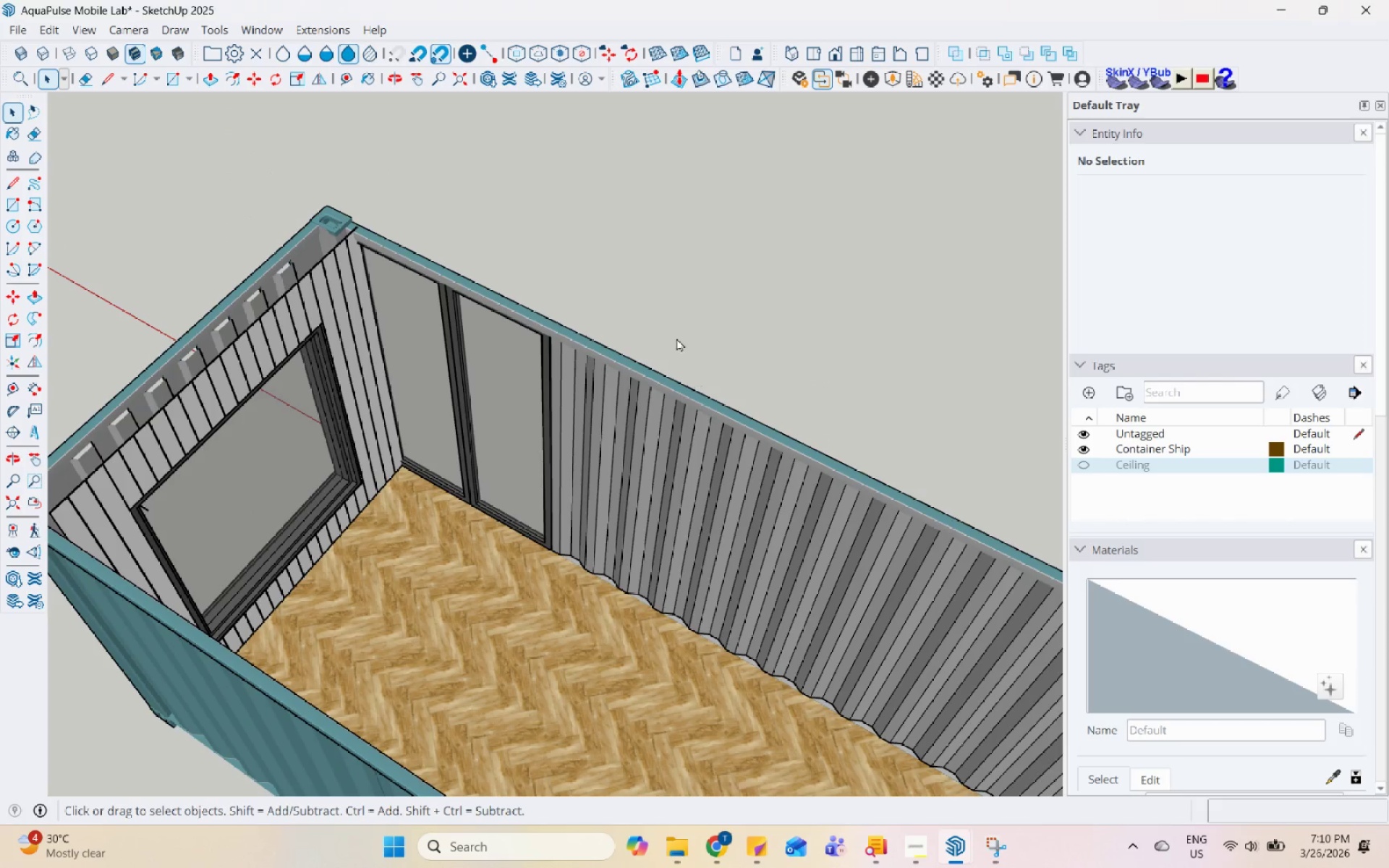 
scroll: coordinate [626, 369], scroll_direction: up, amount: 6.0
 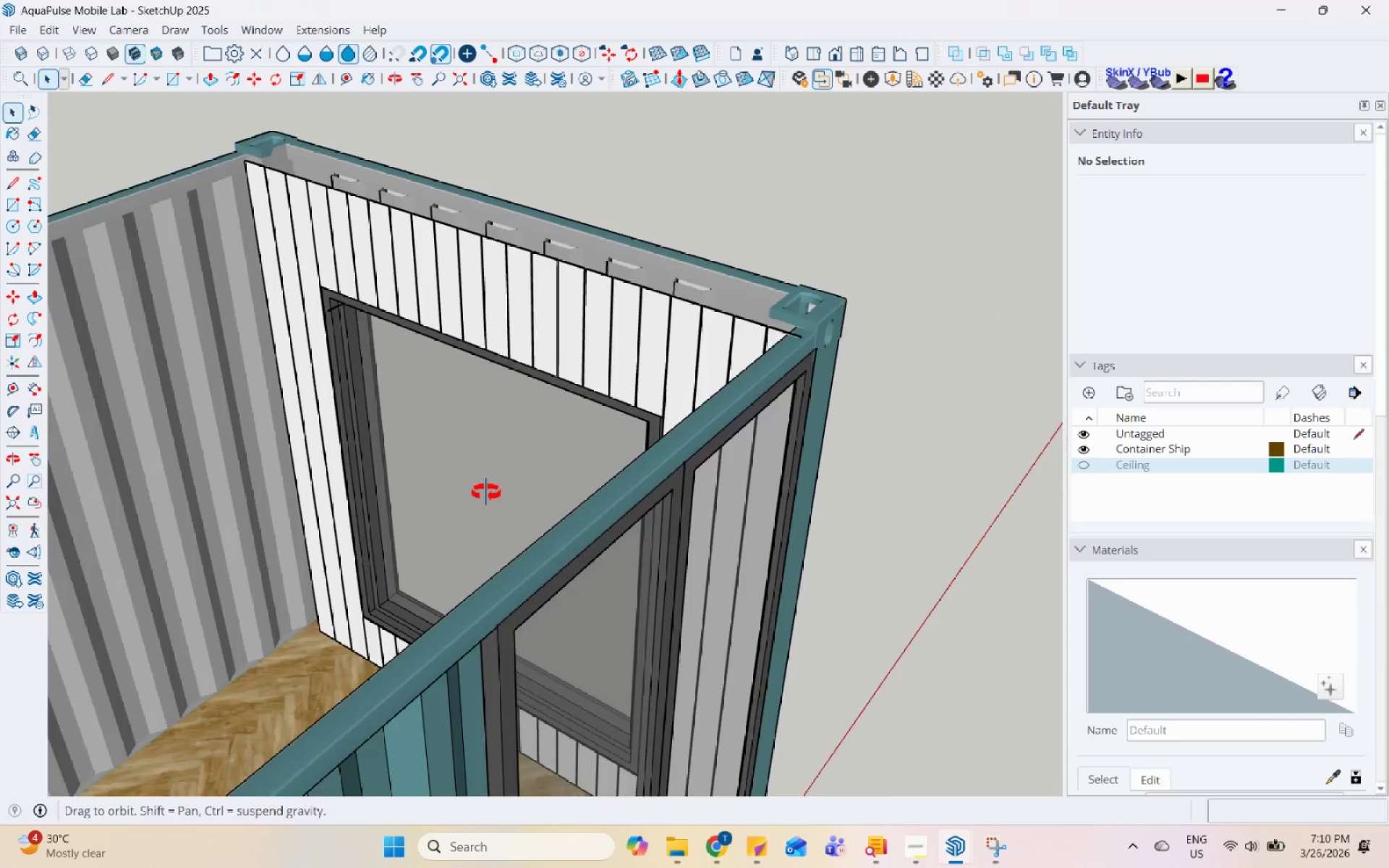 
scroll: coordinate [470, 307], scroll_direction: down, amount: 6.0
 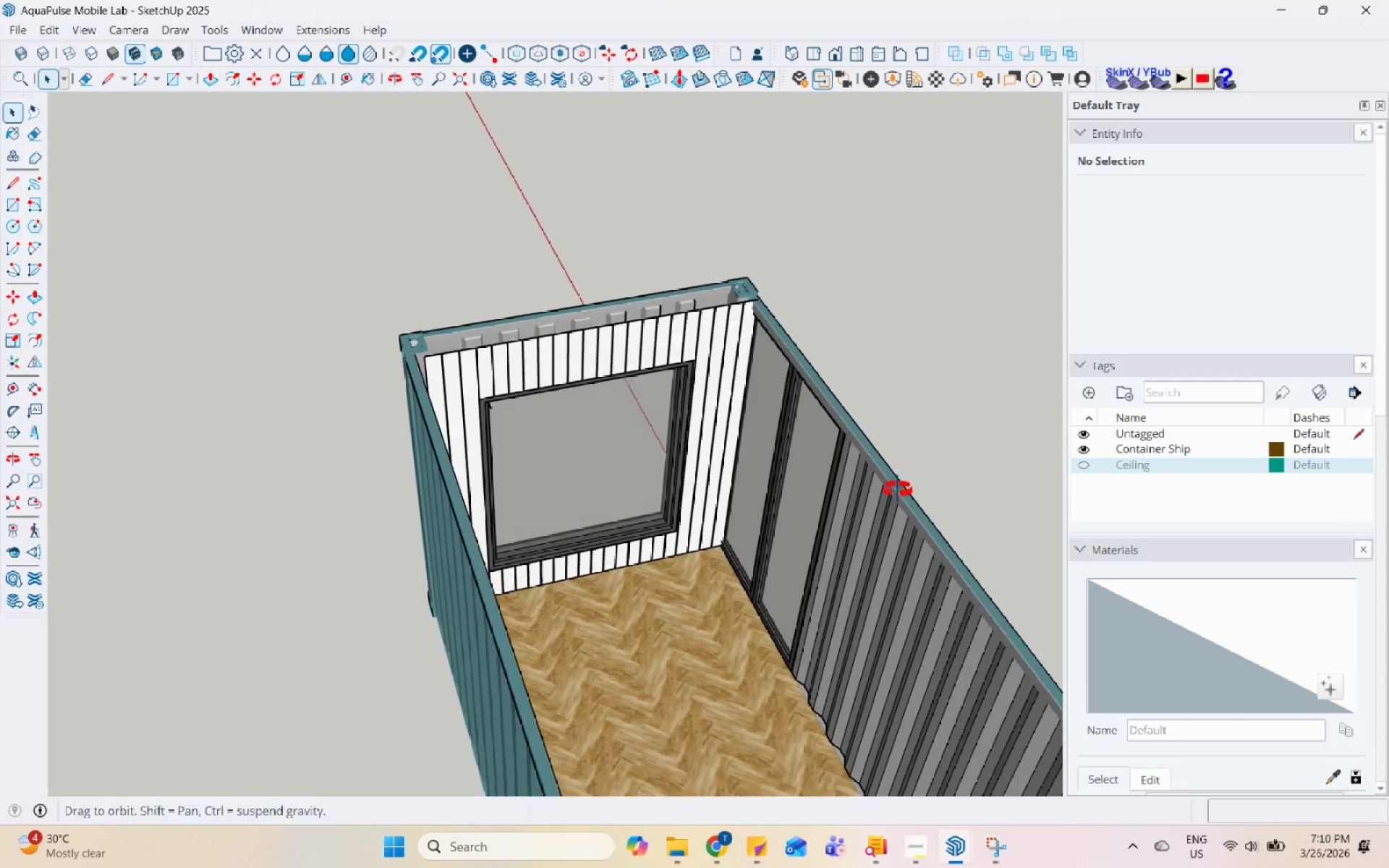 
scroll: coordinate [842, 426], scroll_direction: up, amount: 5.0
 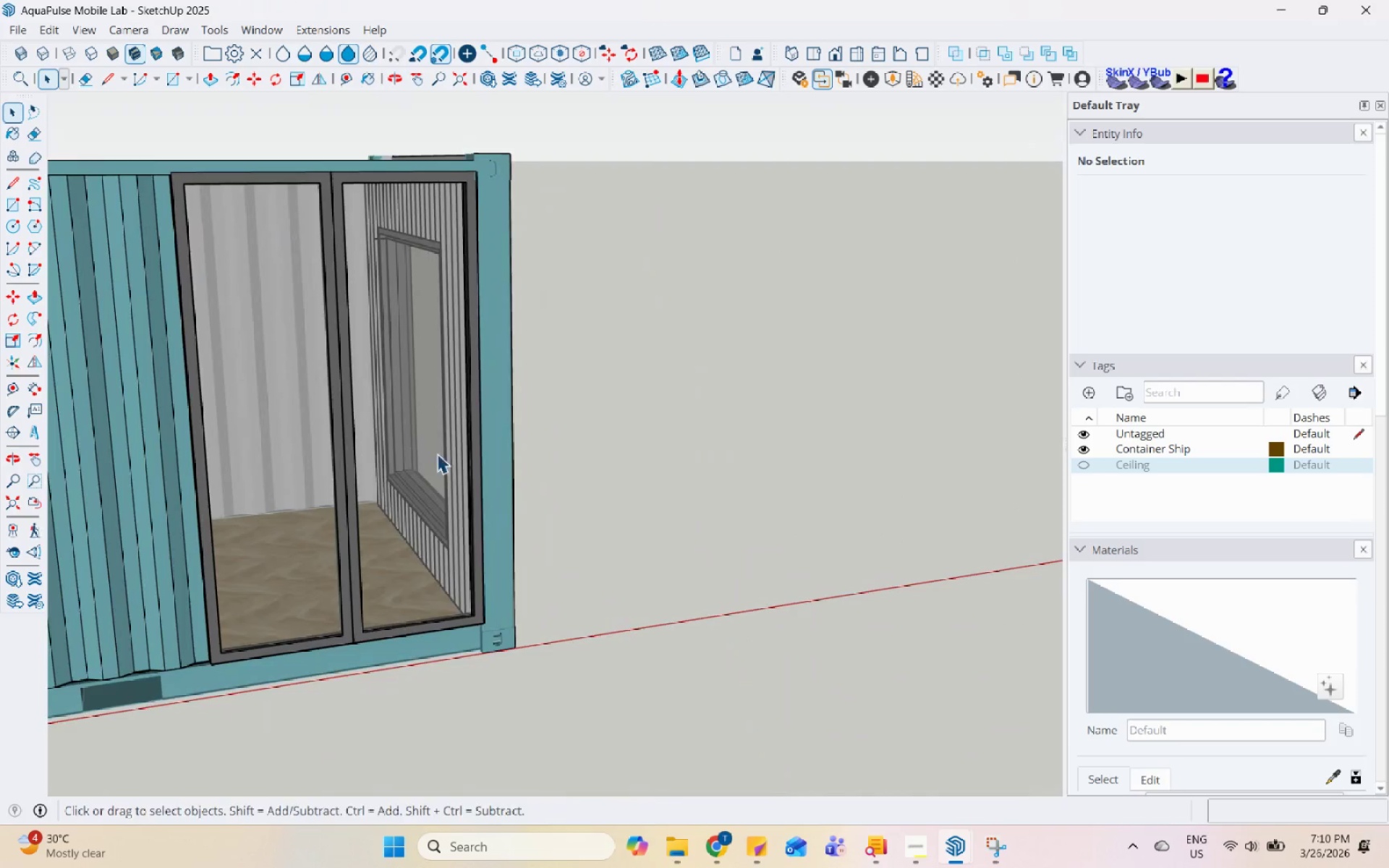 
left_click([409, 622])
 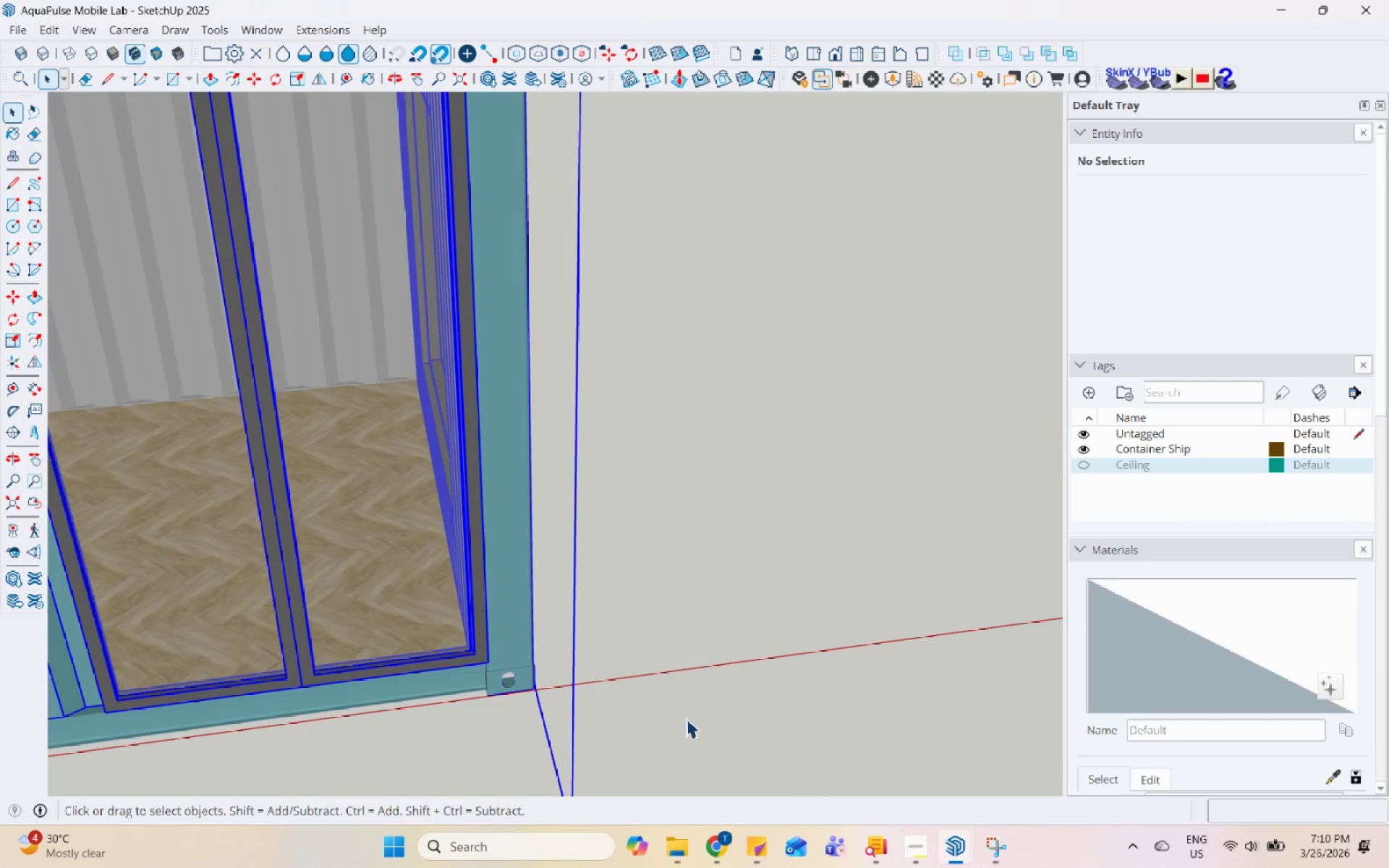 
scroll: coordinate [686, 718], scroll_direction: up, amount: 5.0
 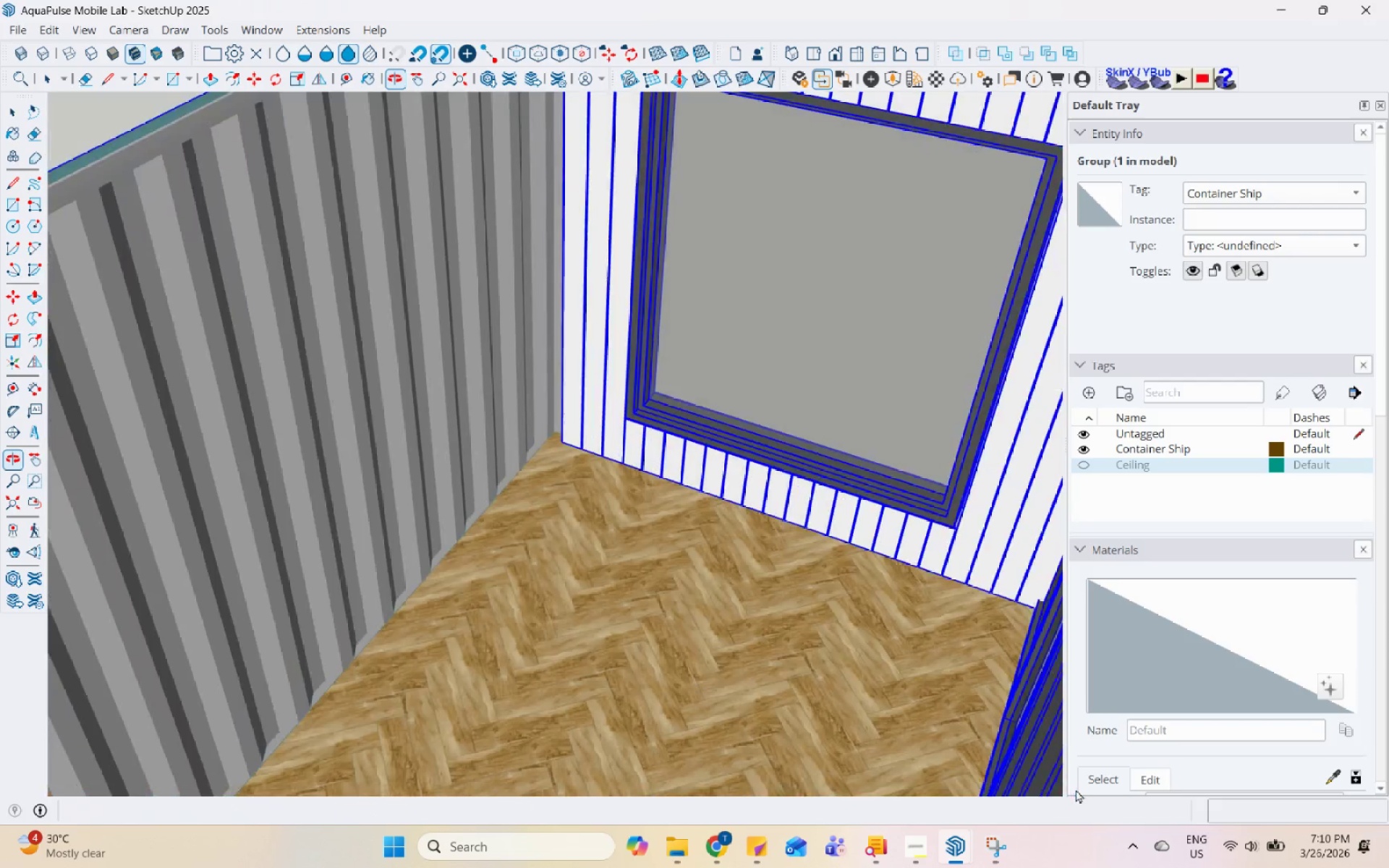 
left_click([715, 359])
 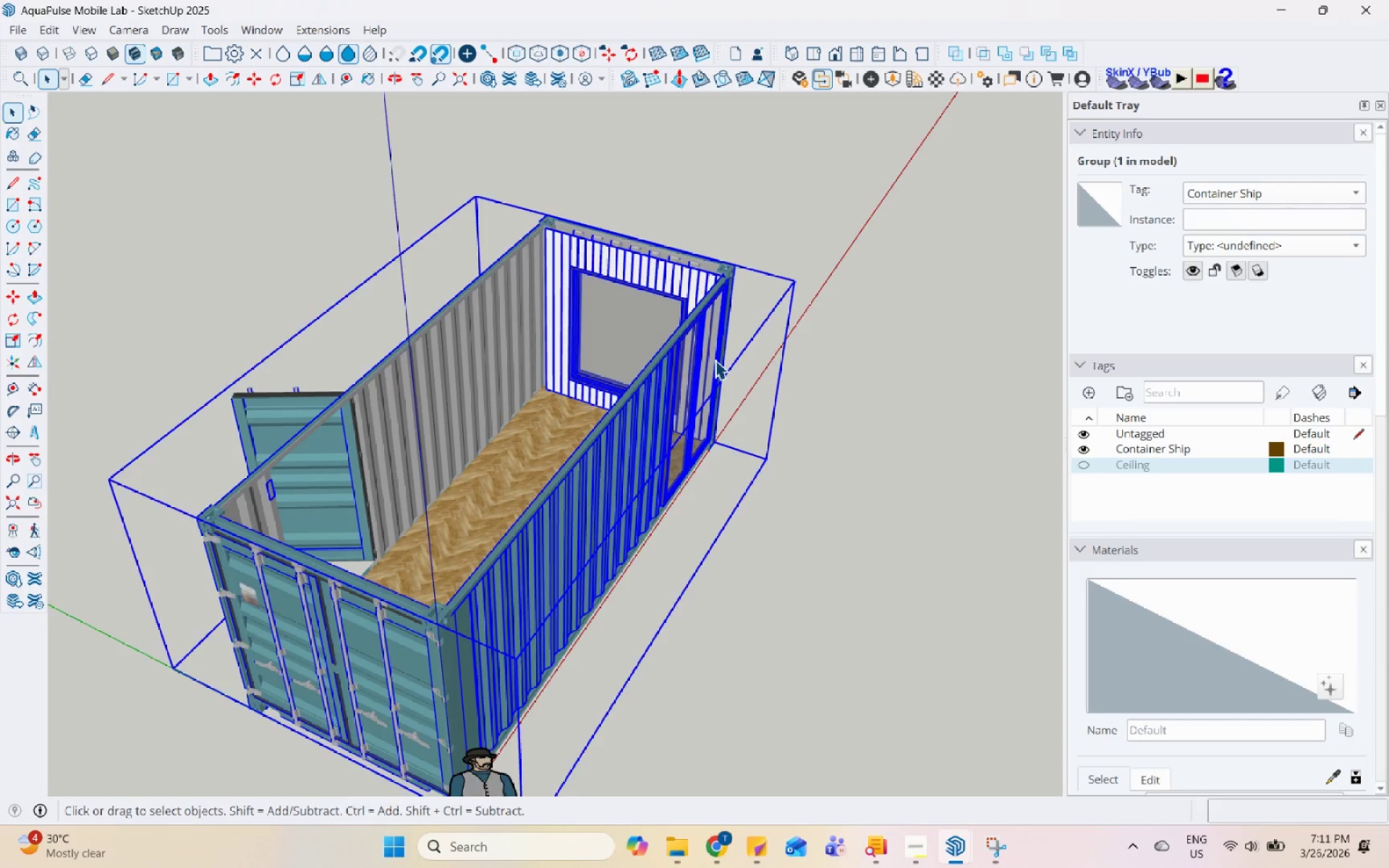 
scroll: coordinate [612, 359], scroll_direction: down, amount: 13.0
 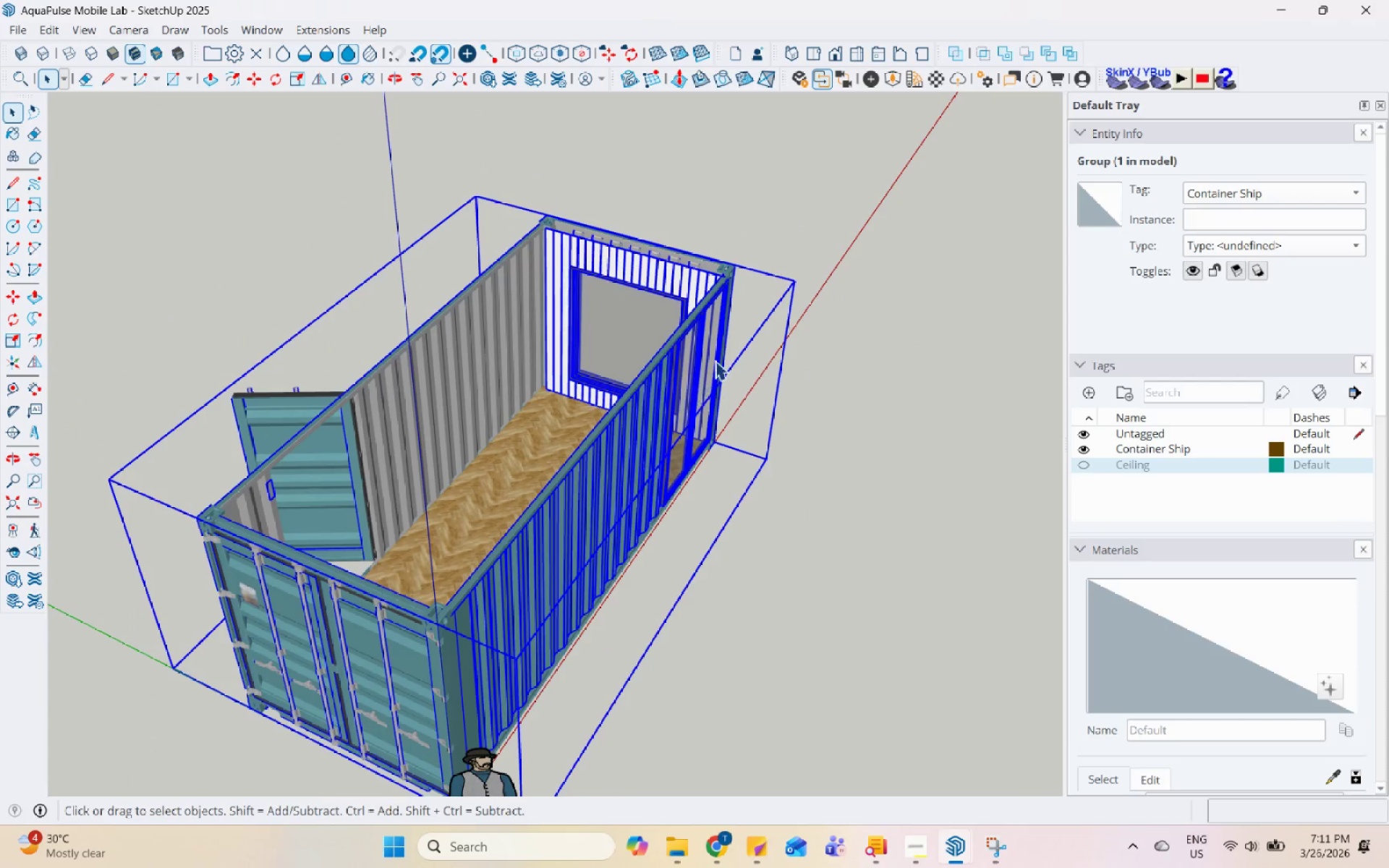 
double_click([715, 359])
 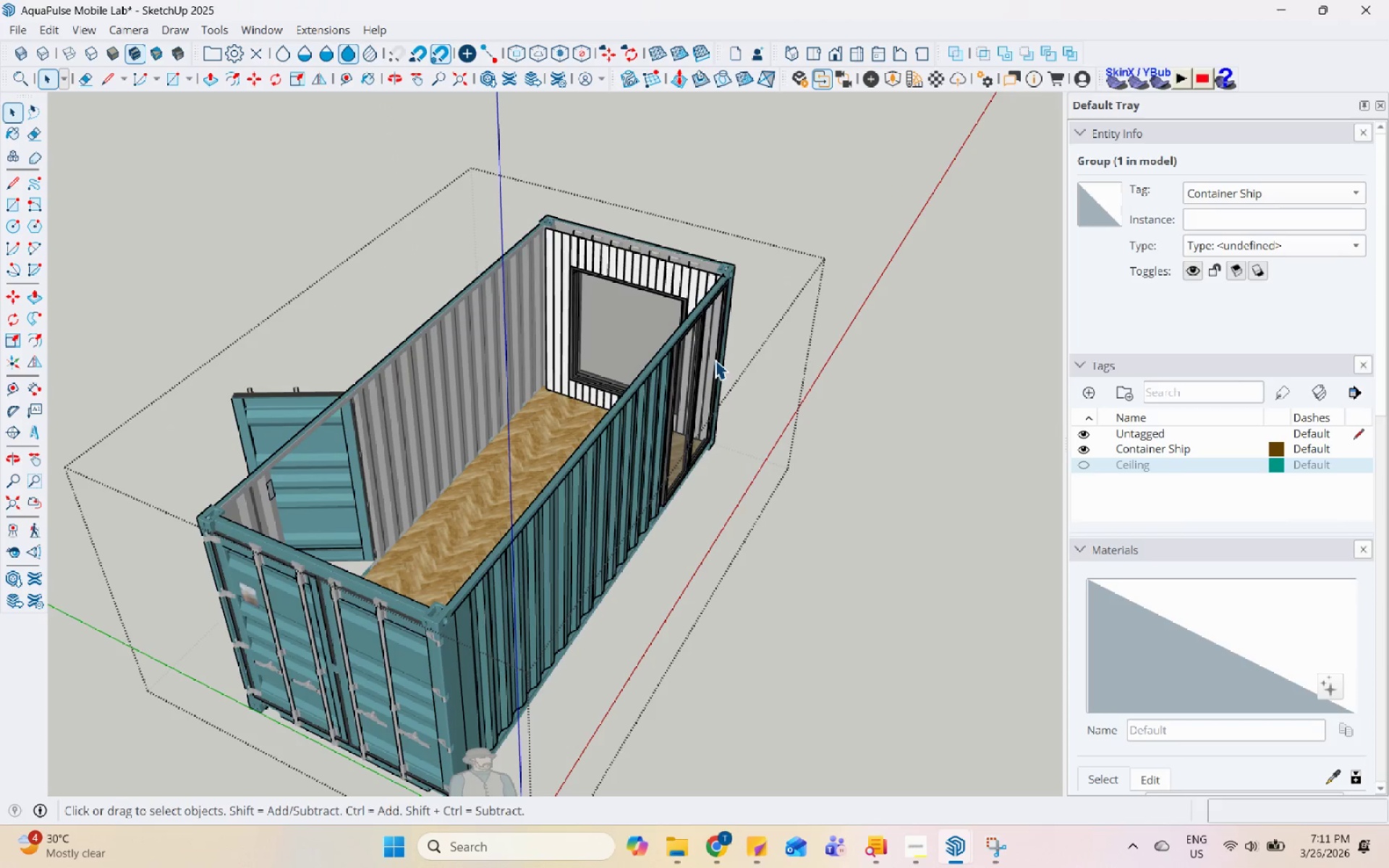 
triple_click([715, 359])
 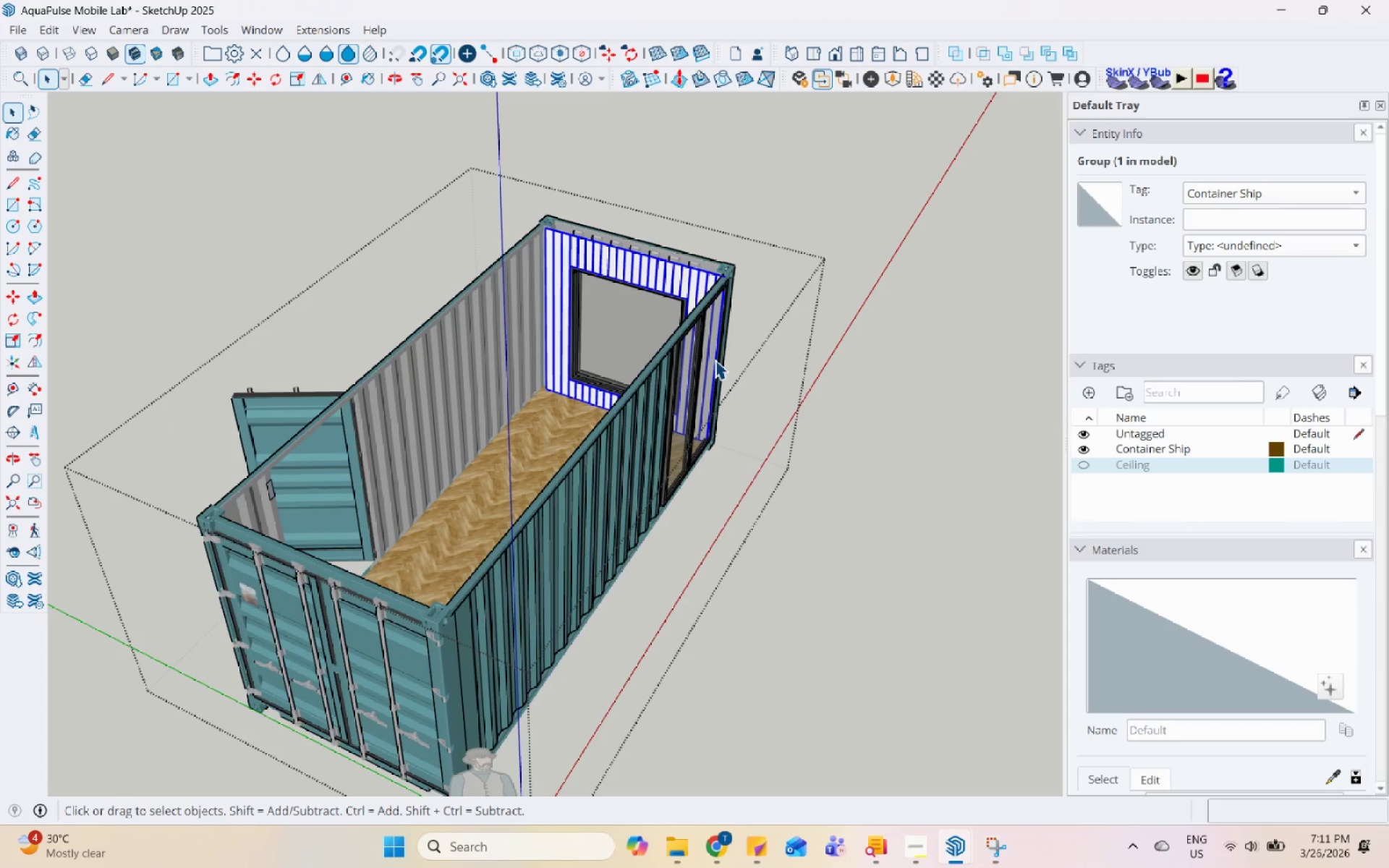 
left_click([686, 431])
 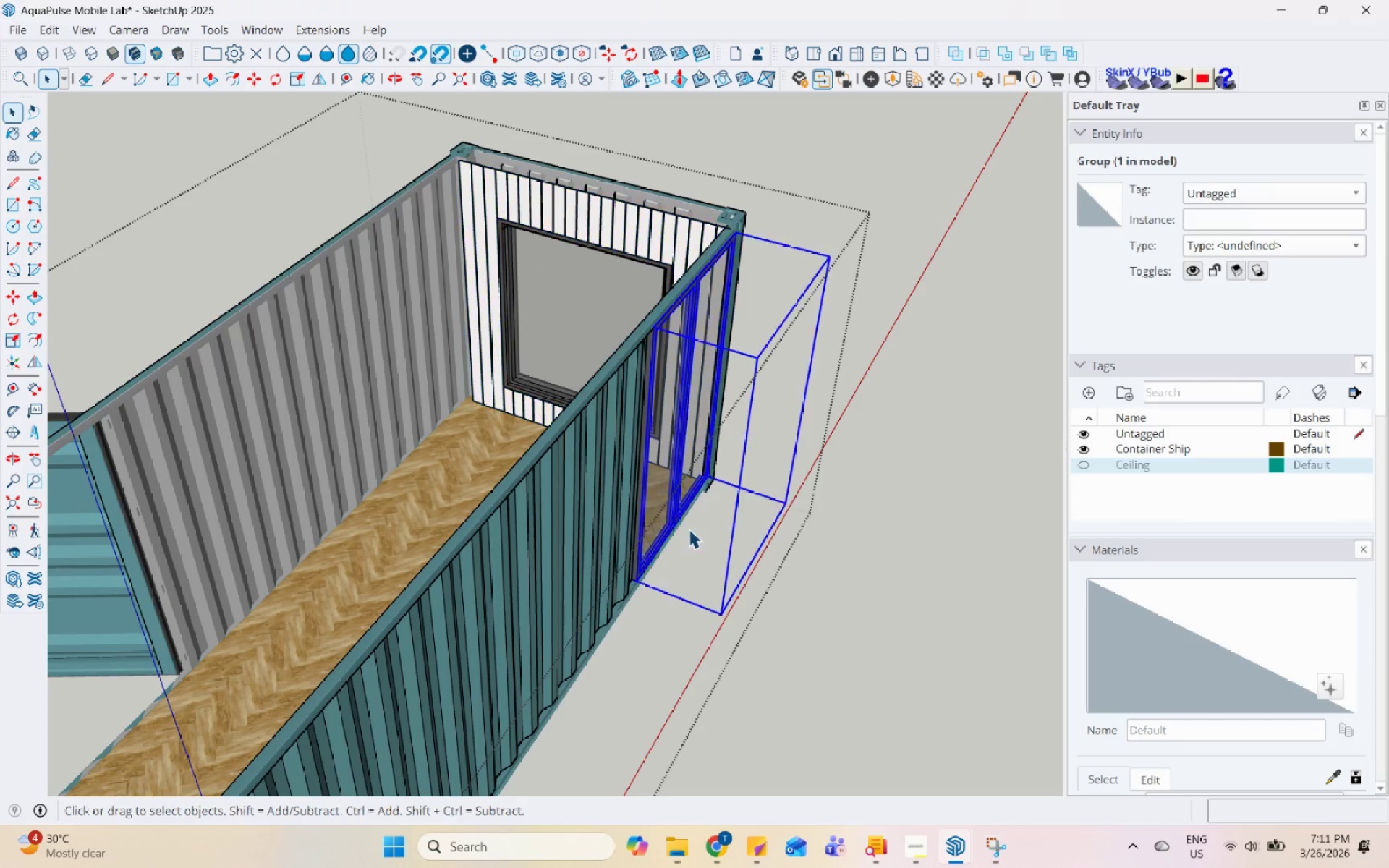 
scroll: coordinate [689, 529], scroll_direction: up, amount: 9.0
 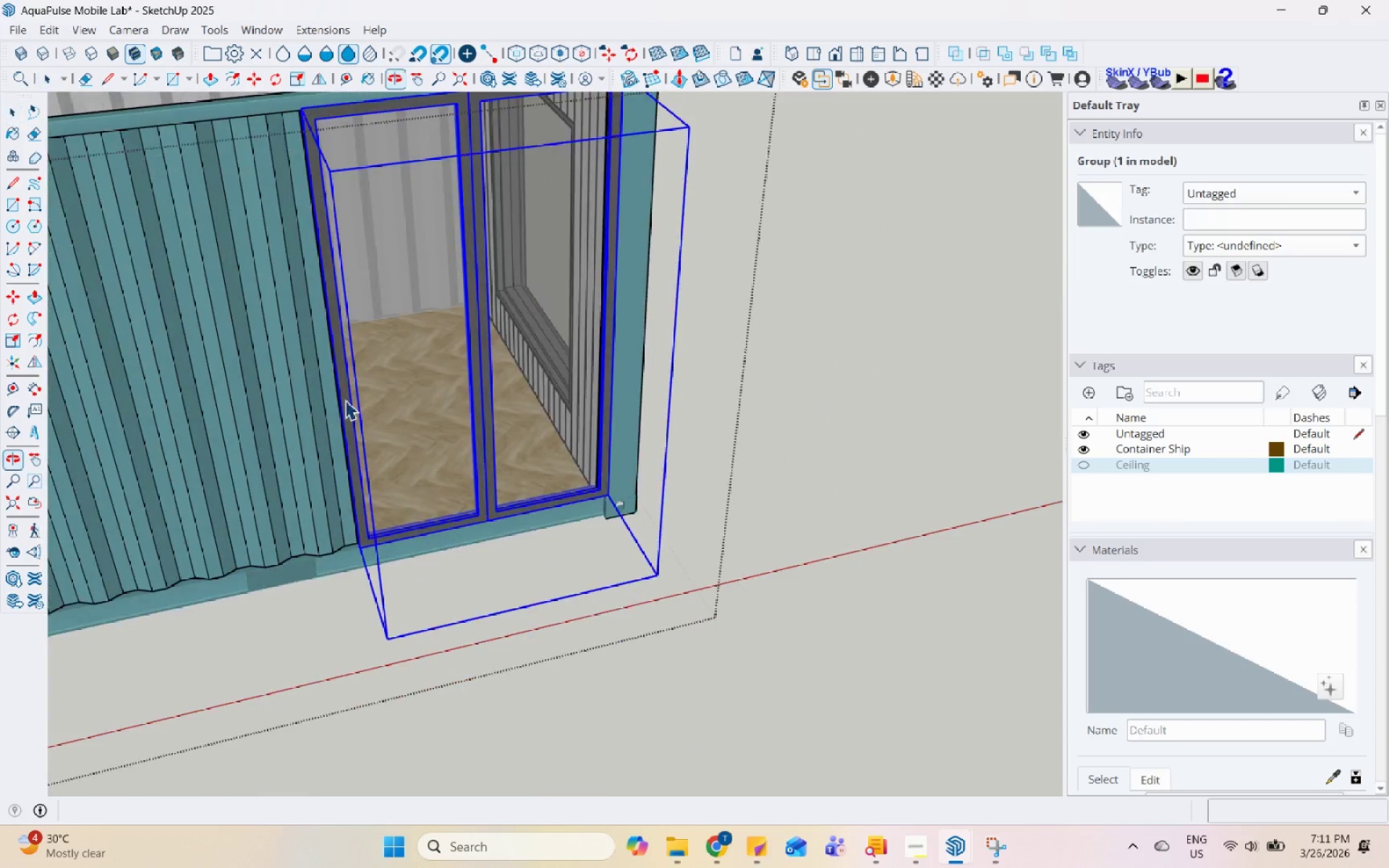 
key(S)
 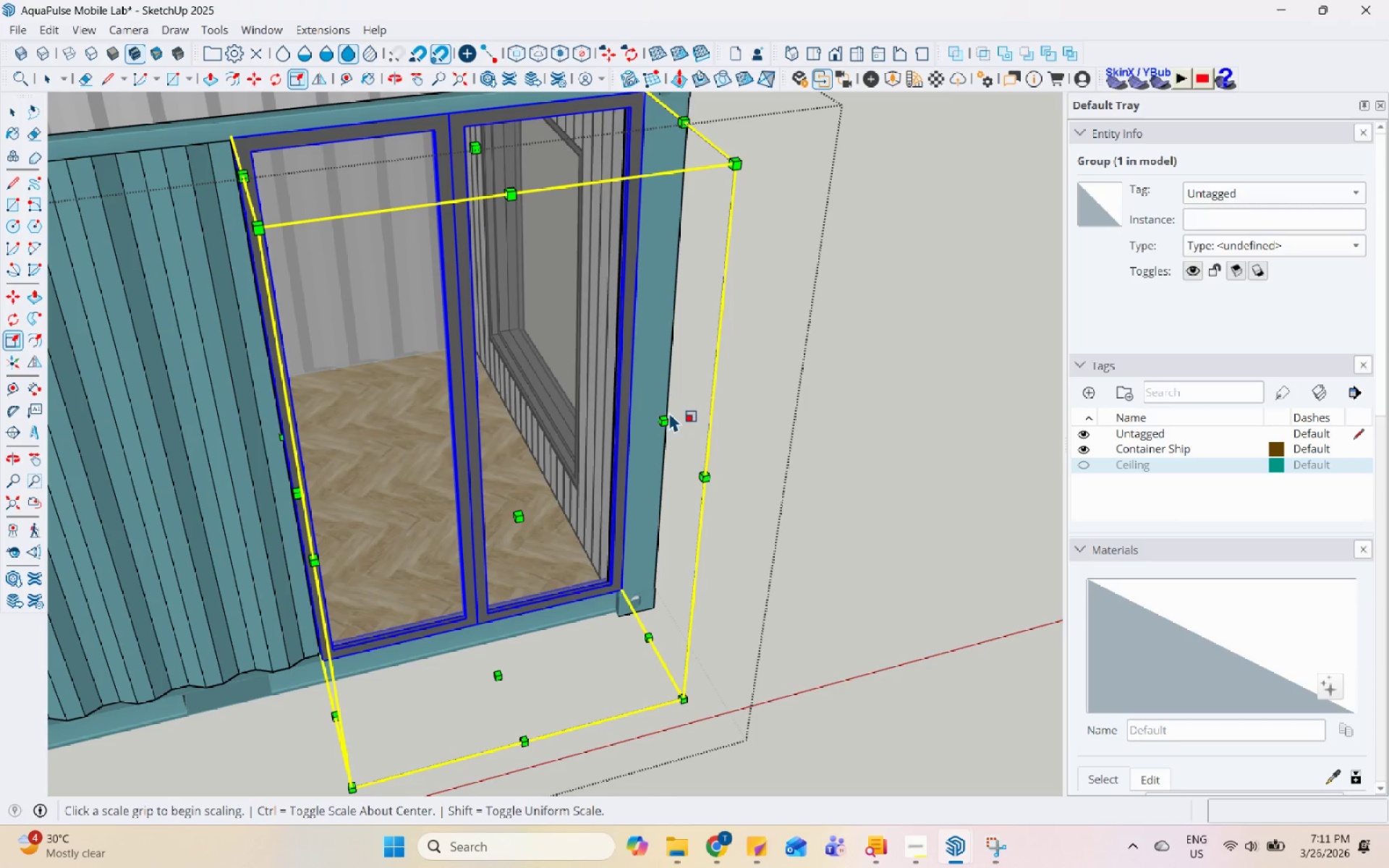 
scroll: coordinate [704, 446], scroll_direction: up, amount: 2.0
 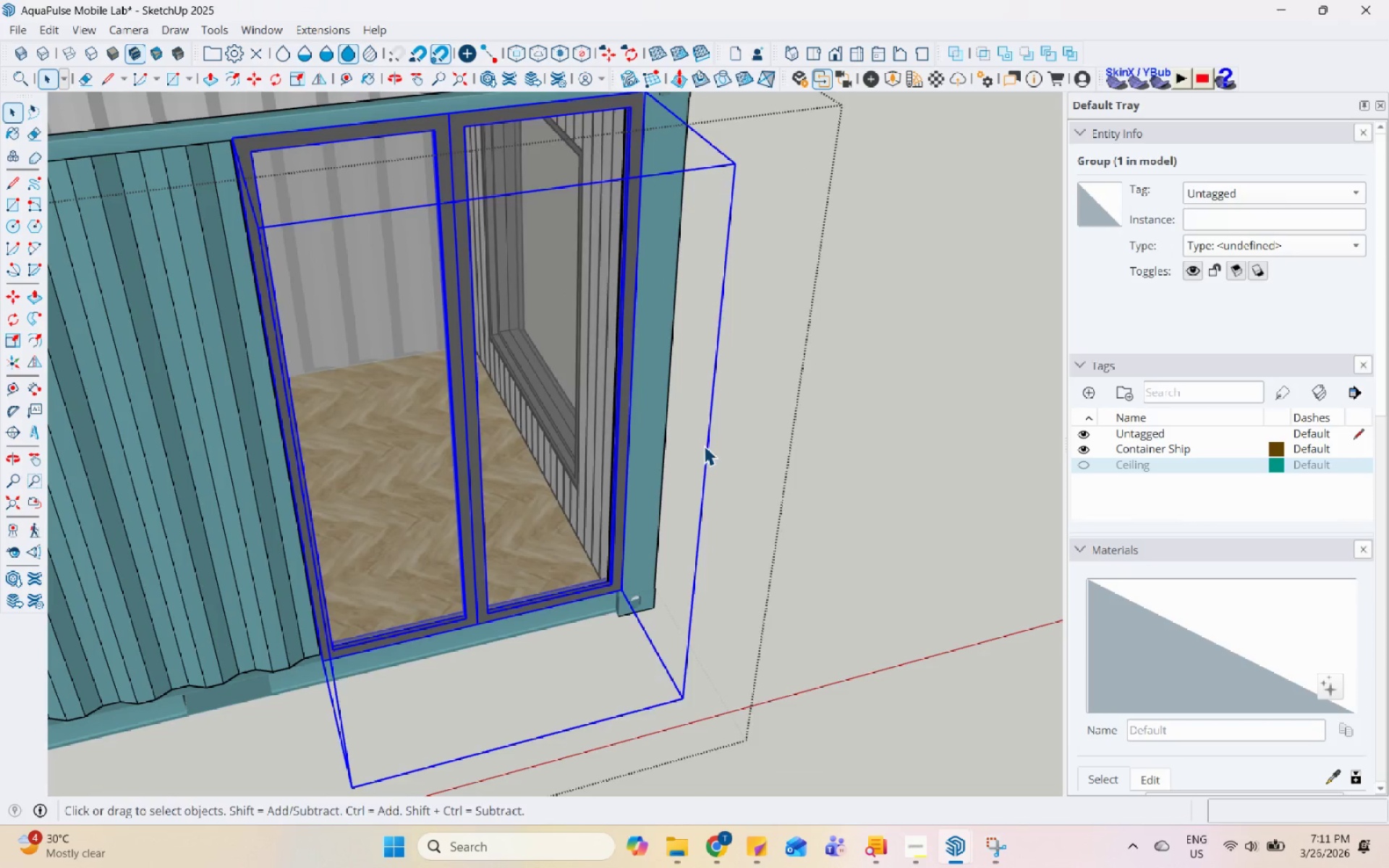 
left_click([668, 415])
 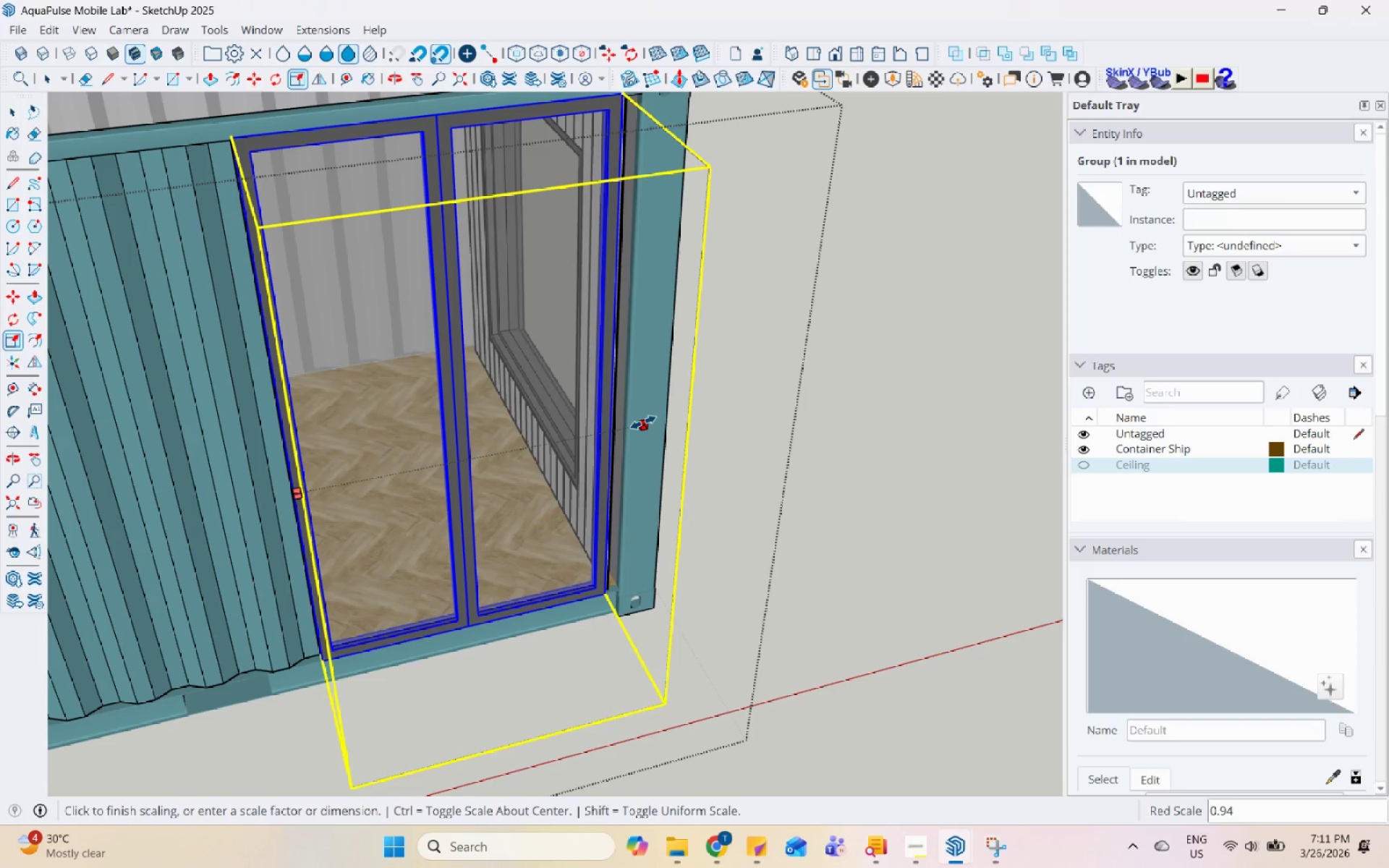 
left_click([646, 422])
 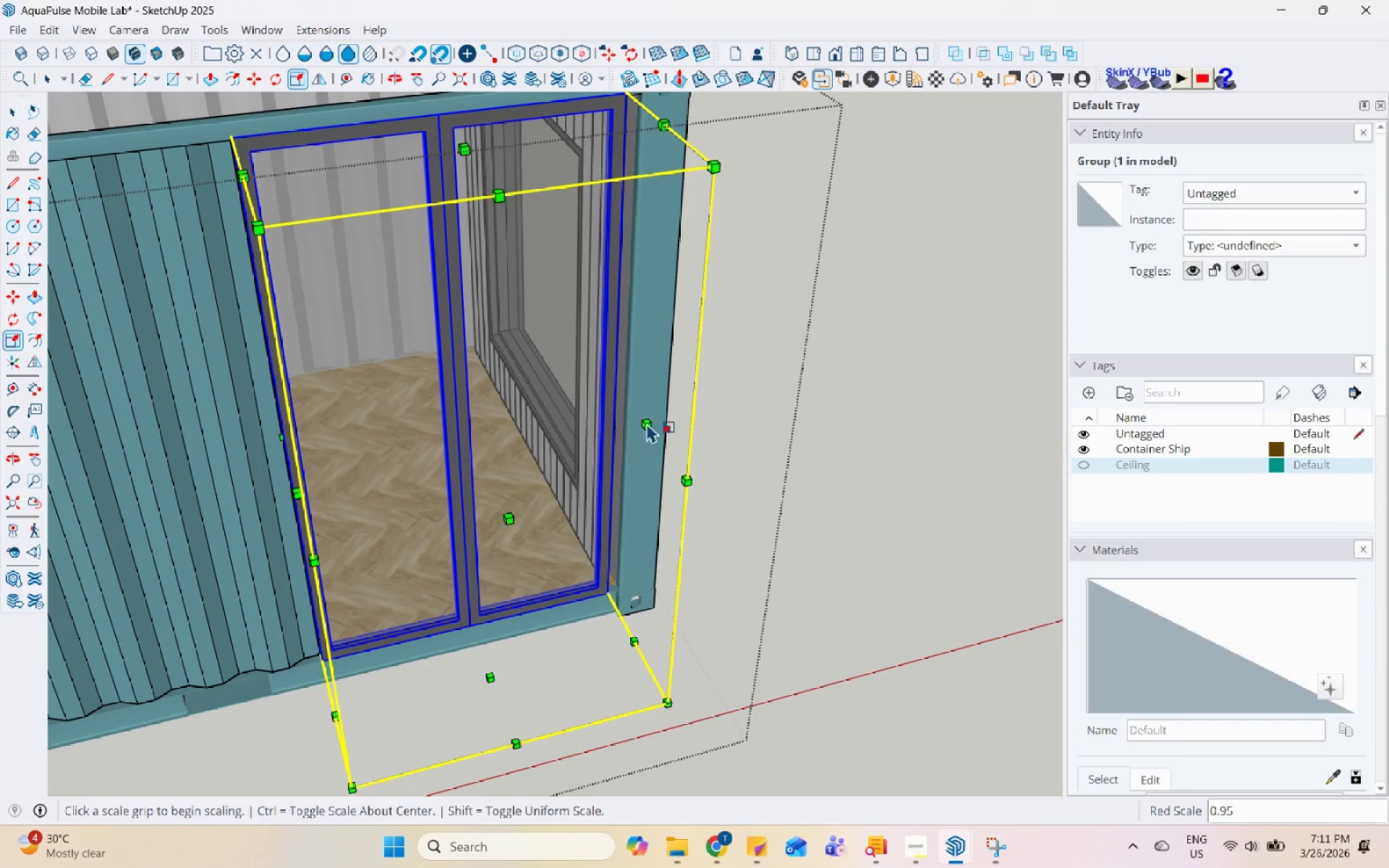 
key(Space)
 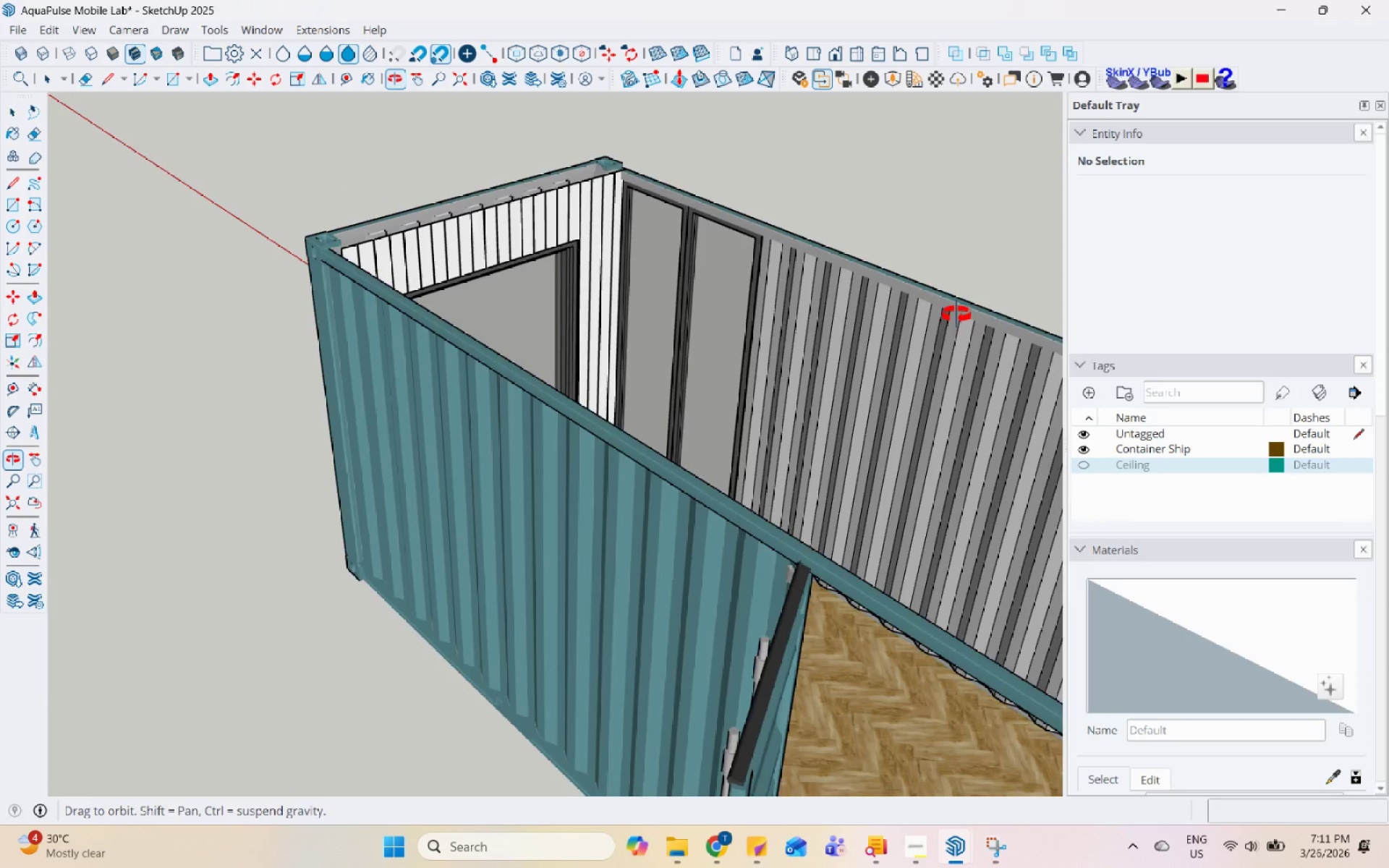 
scroll: coordinate [650, 482], scroll_direction: down, amount: 5.0
 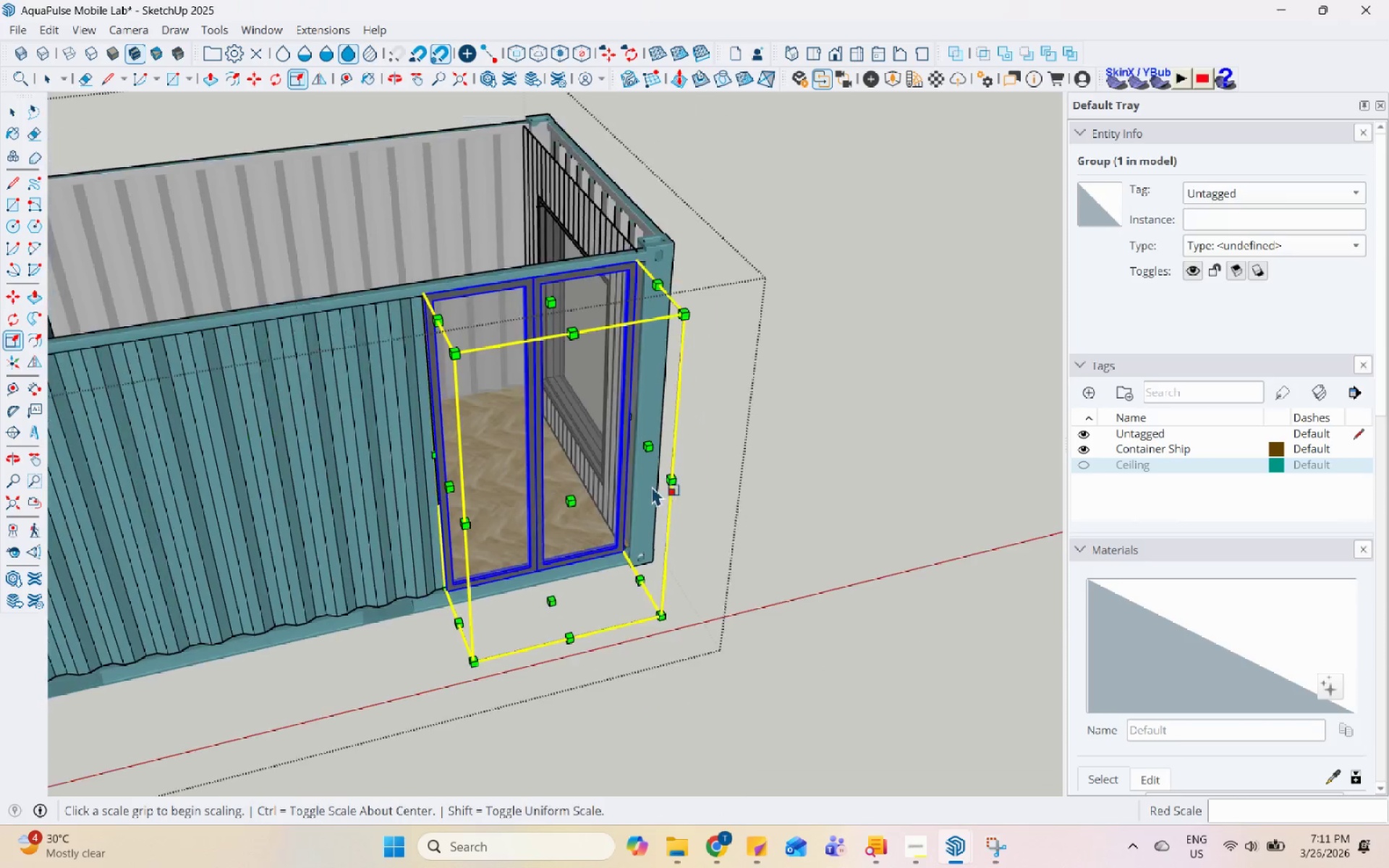 
left_click([713, 276])
 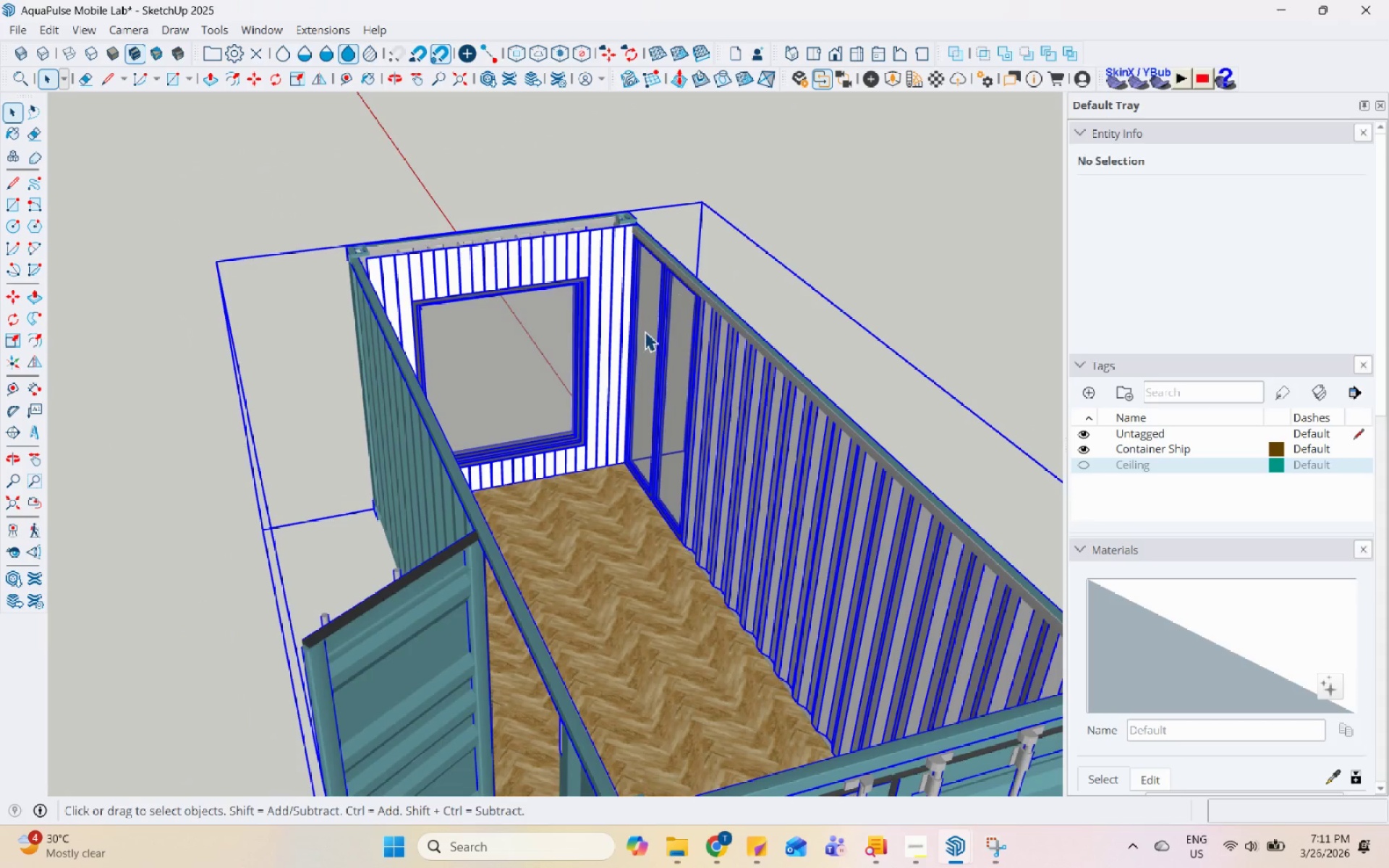 
double_click([645, 331])
 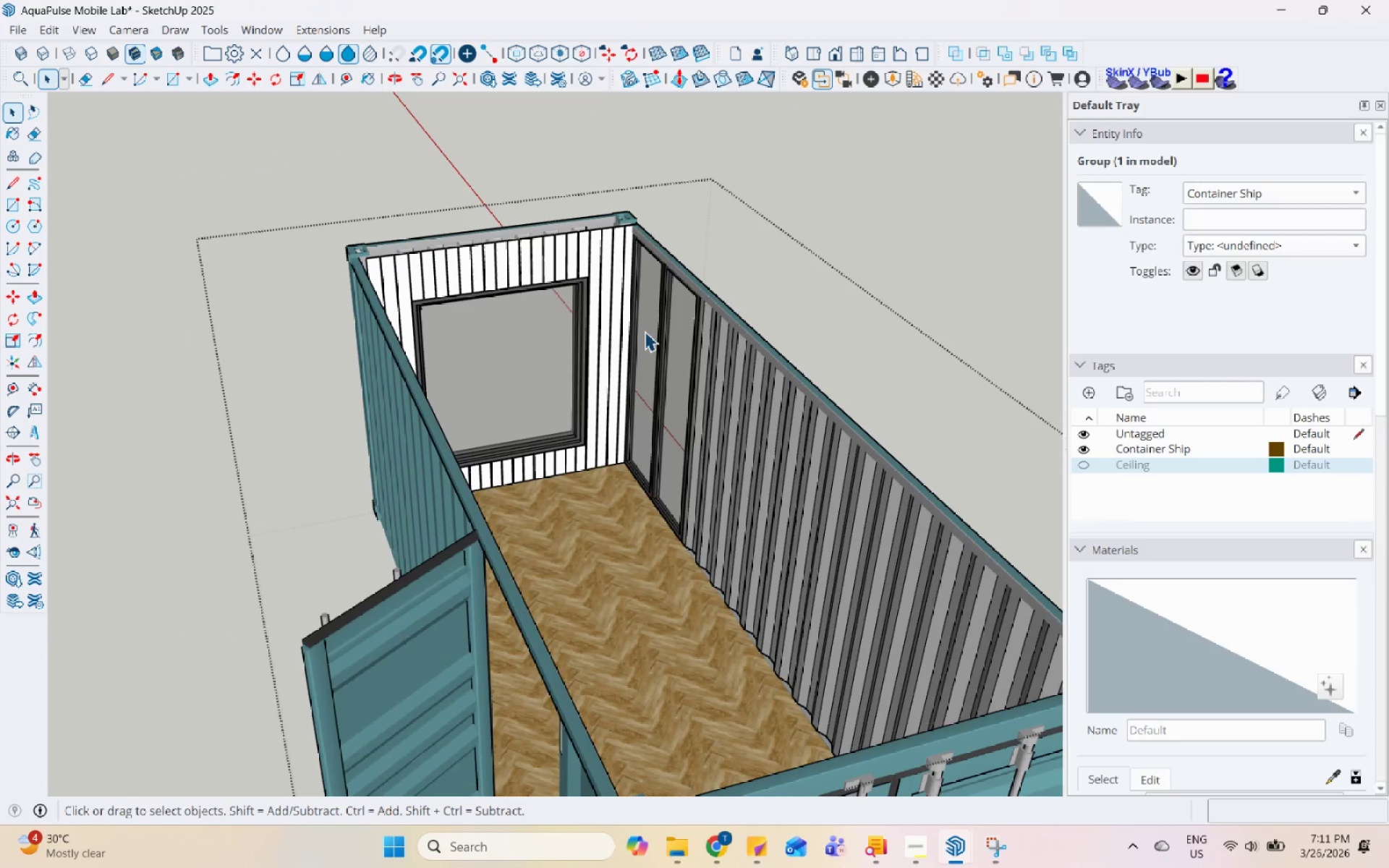 
scroll: coordinate [620, 367], scroll_direction: down, amount: 2.0
 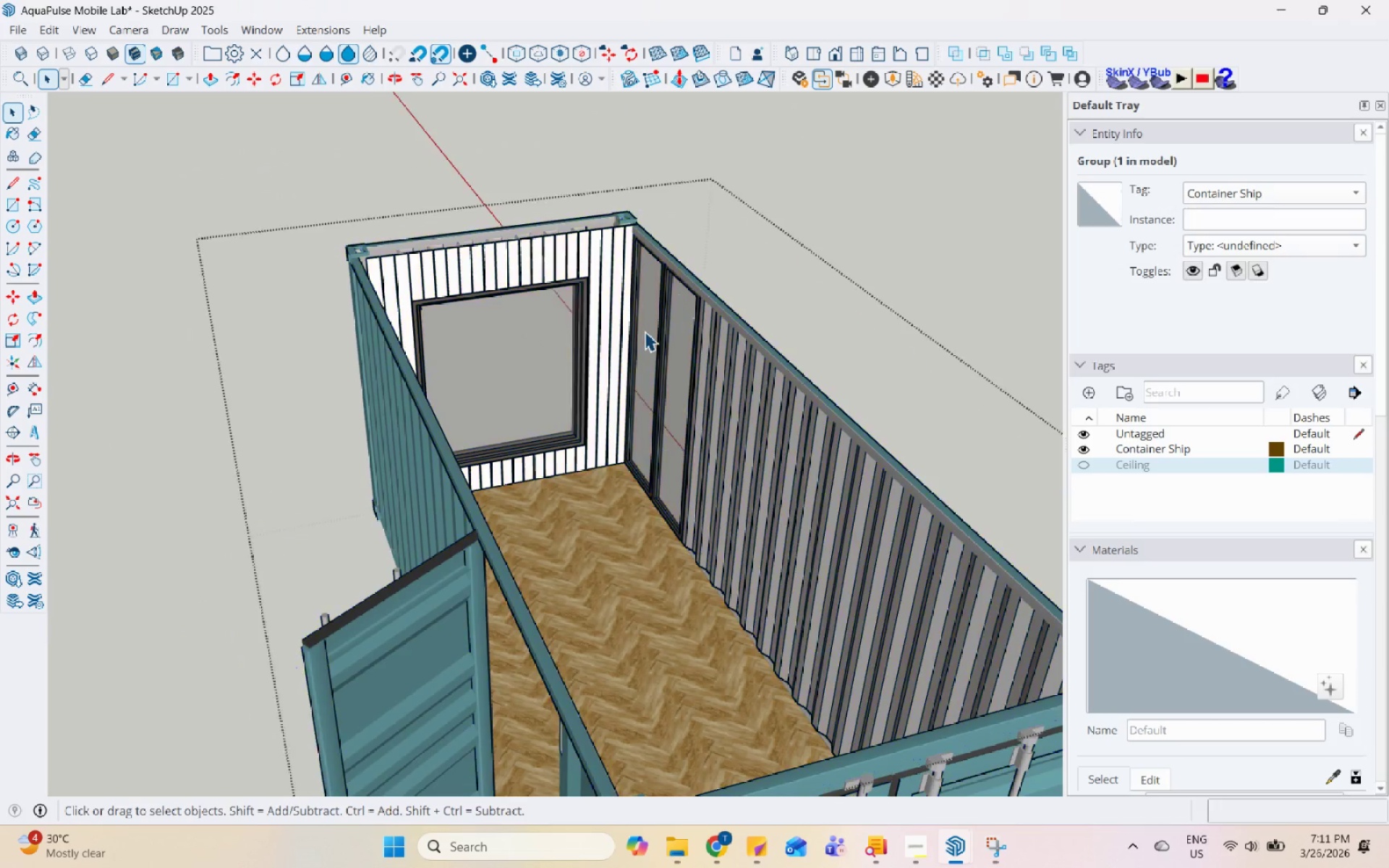 
triple_click([645, 331])
 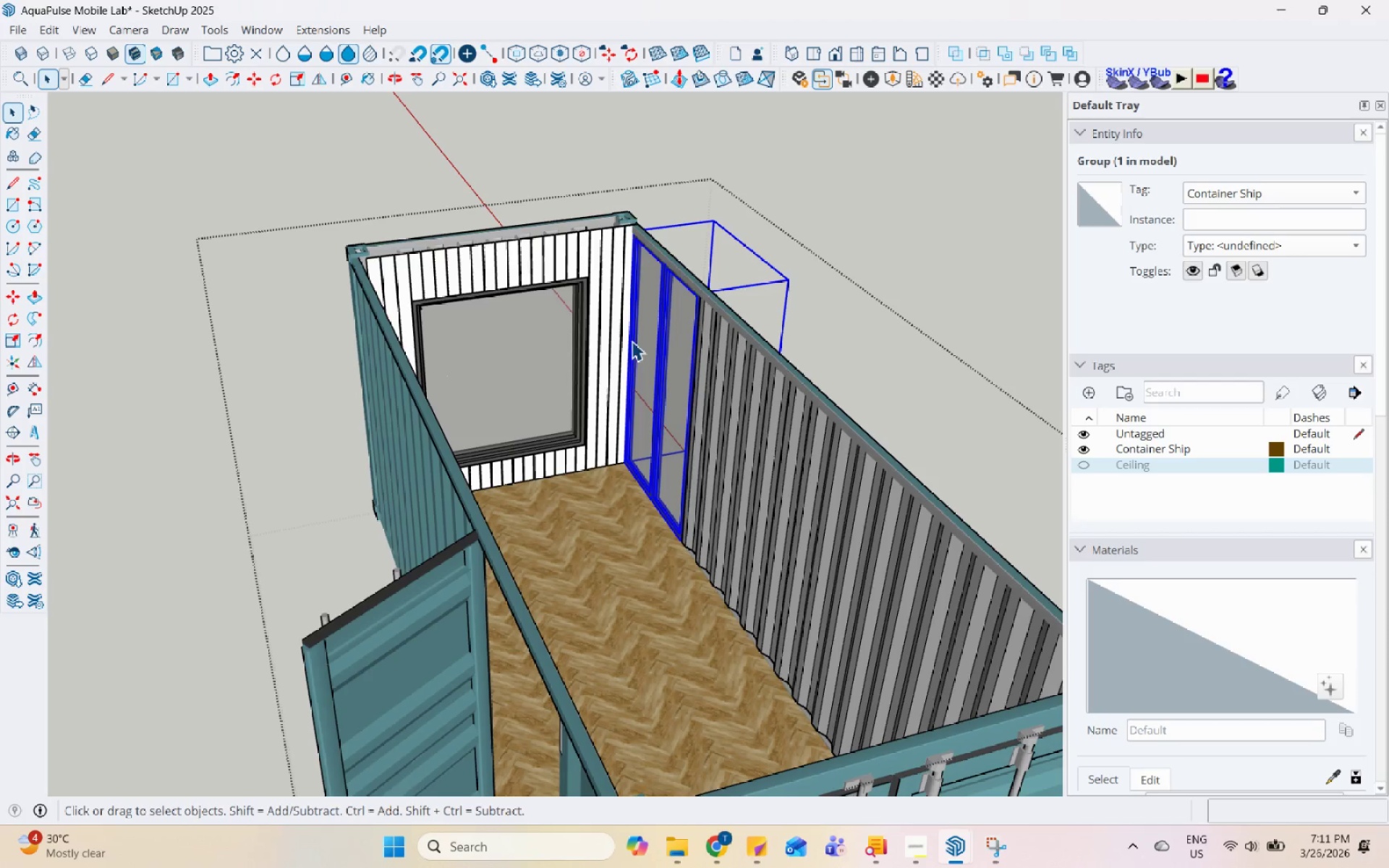 
hold_key(key=ControlLeft, duration=0.66)
left_click([555, 322])
 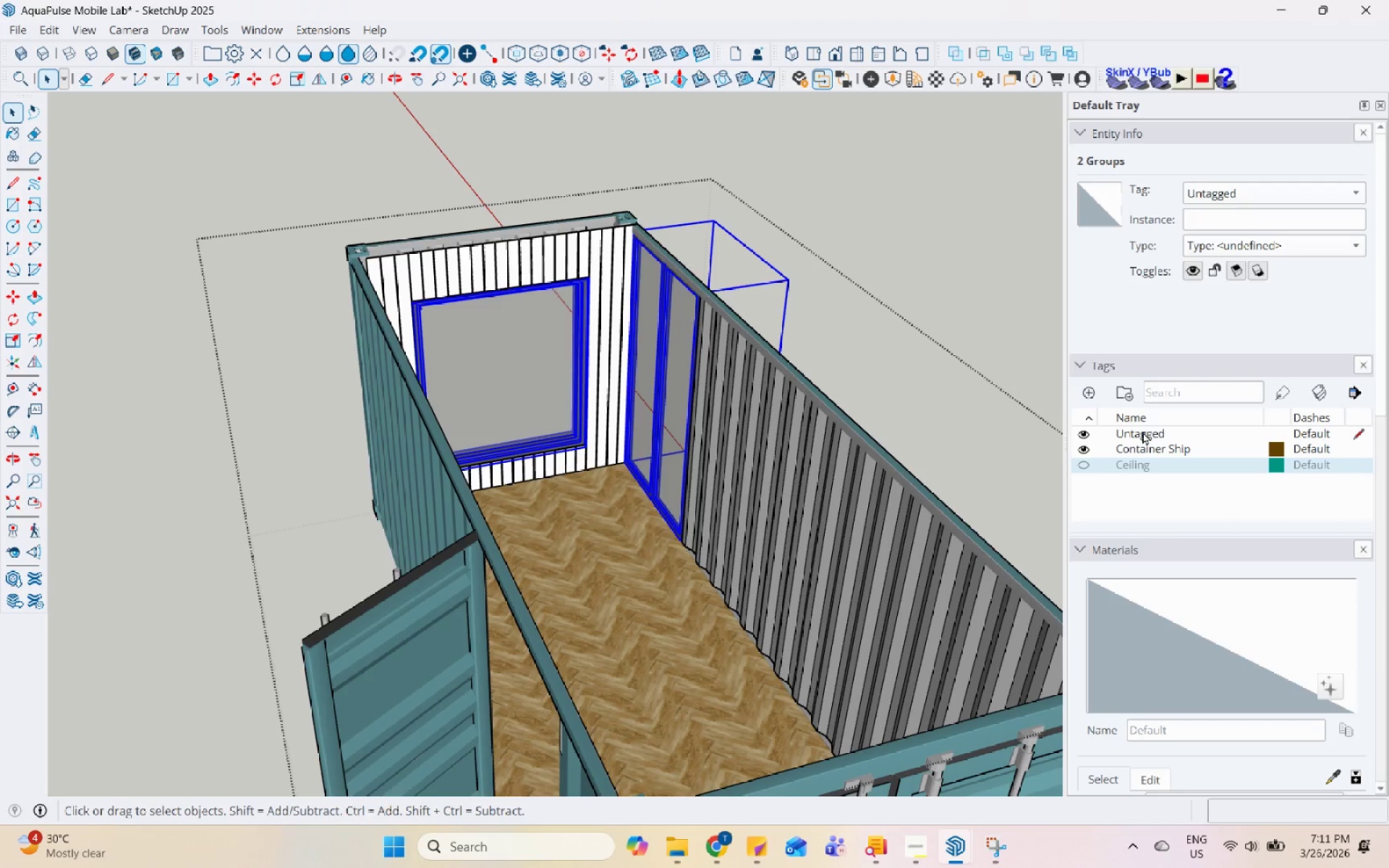 
left_click([1087, 393])
 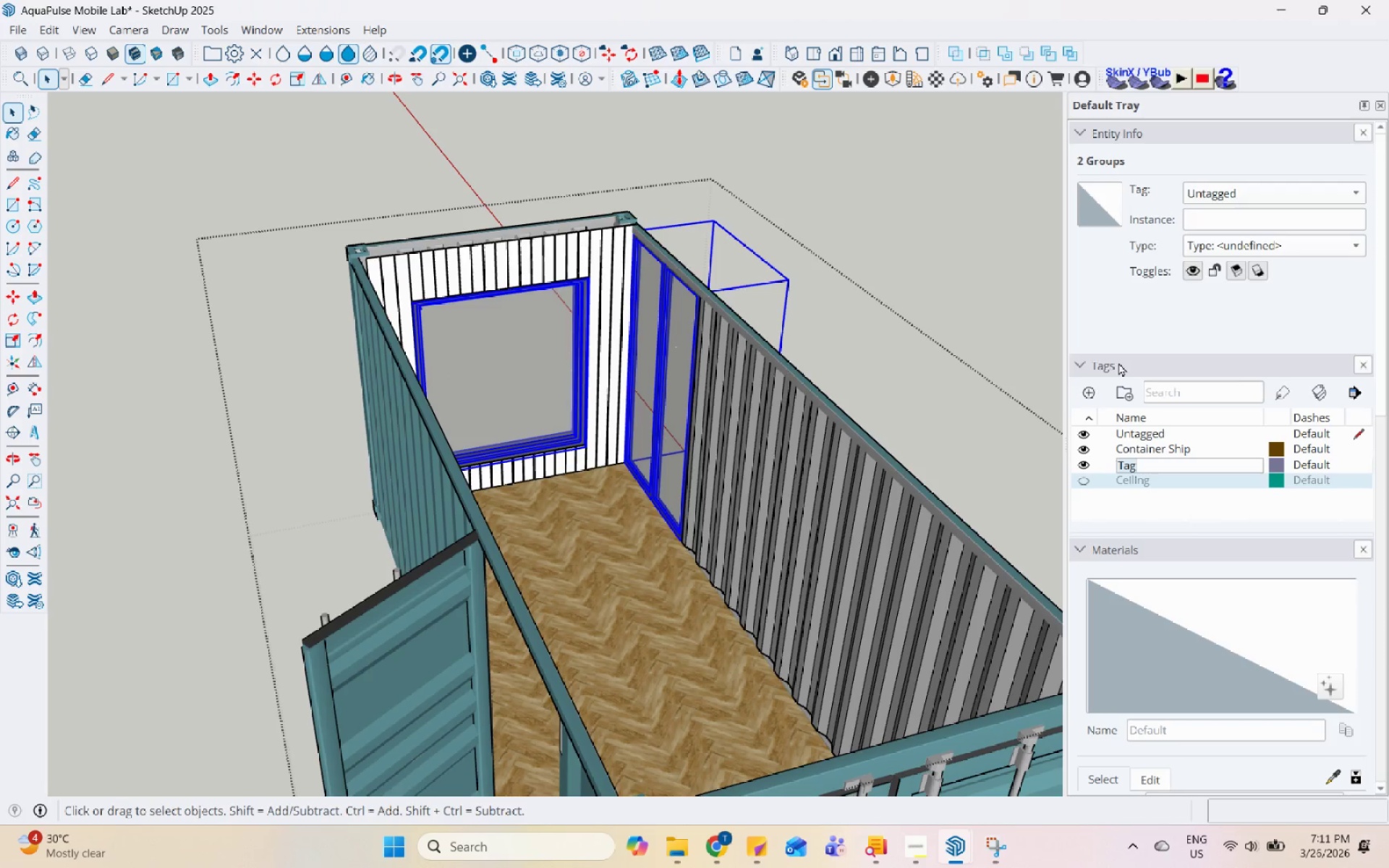 
type(Windows)
 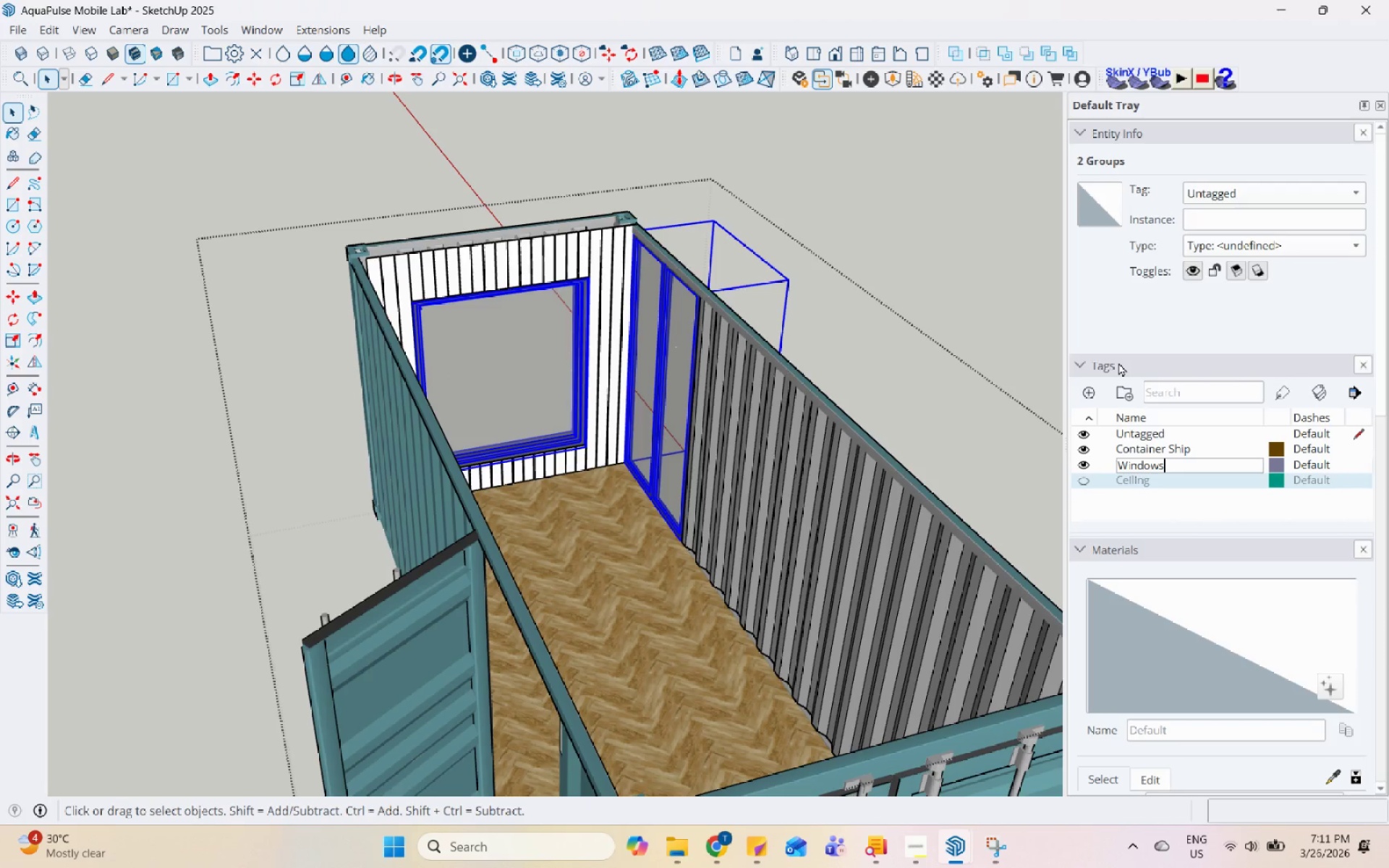 
key(Enter)
 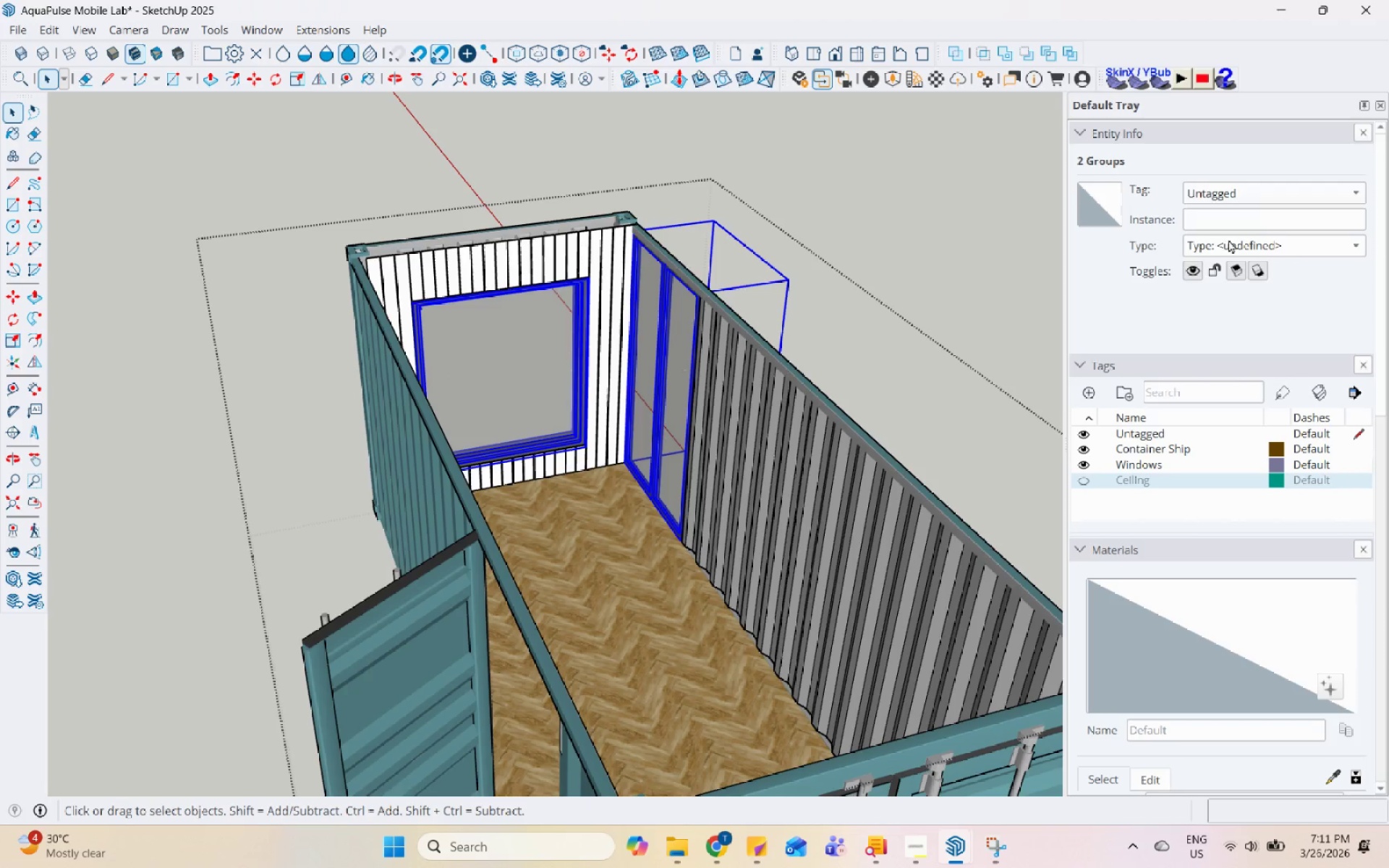 
left_click([1261, 192])
 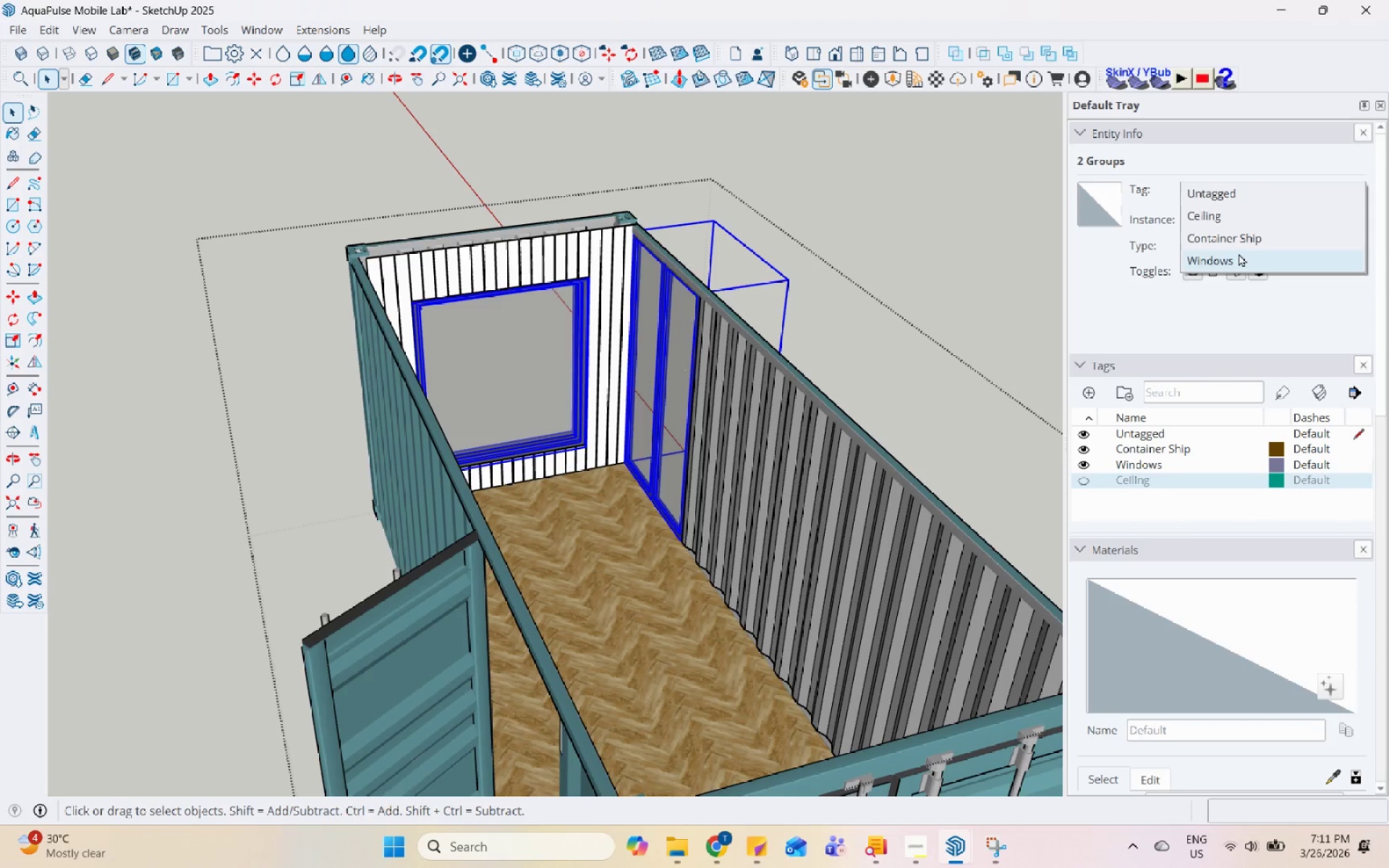 
left_click([1238, 260])
 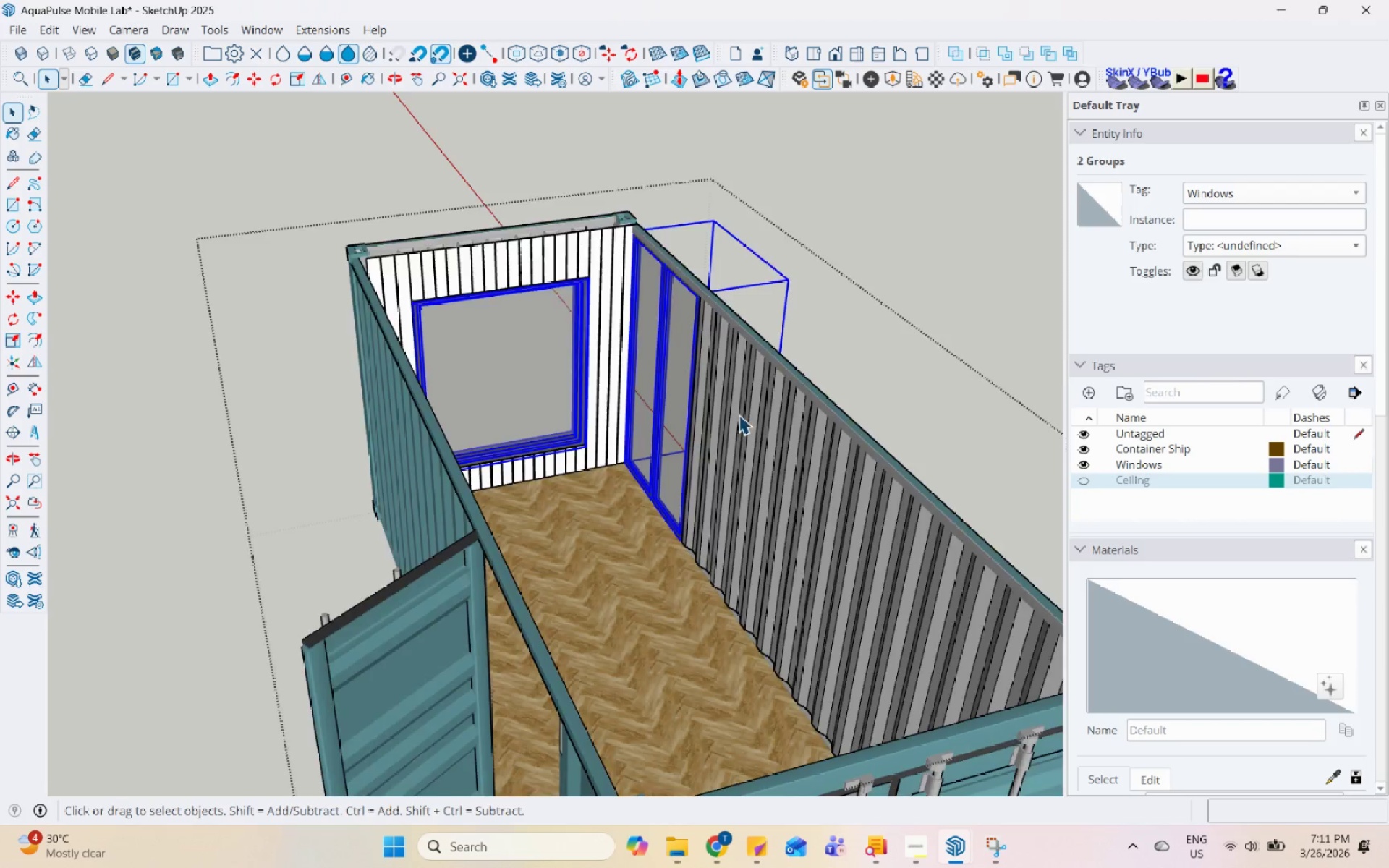 
left_click([833, 396])
 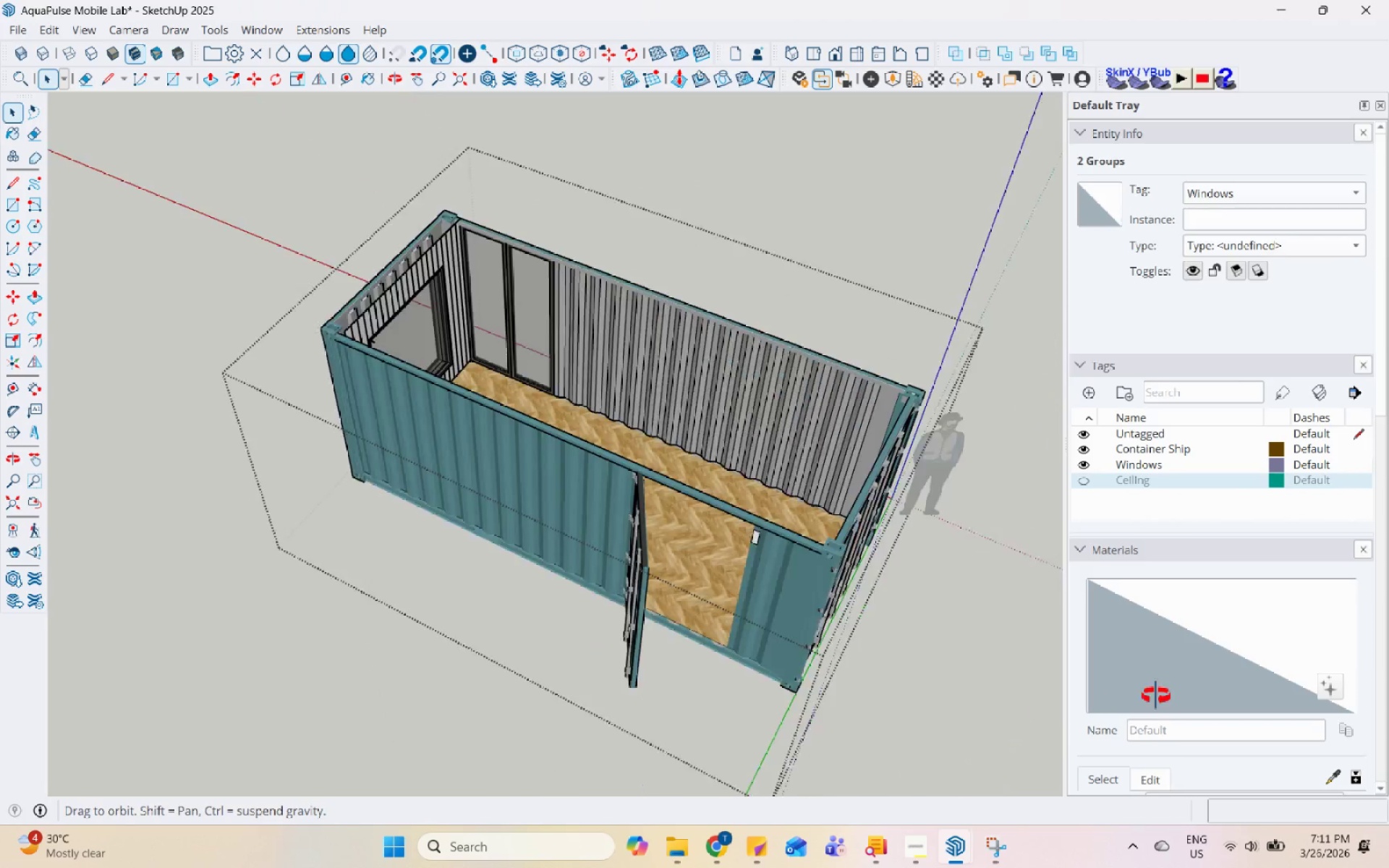 
scroll: coordinate [727, 436], scroll_direction: down, amount: 5.0
 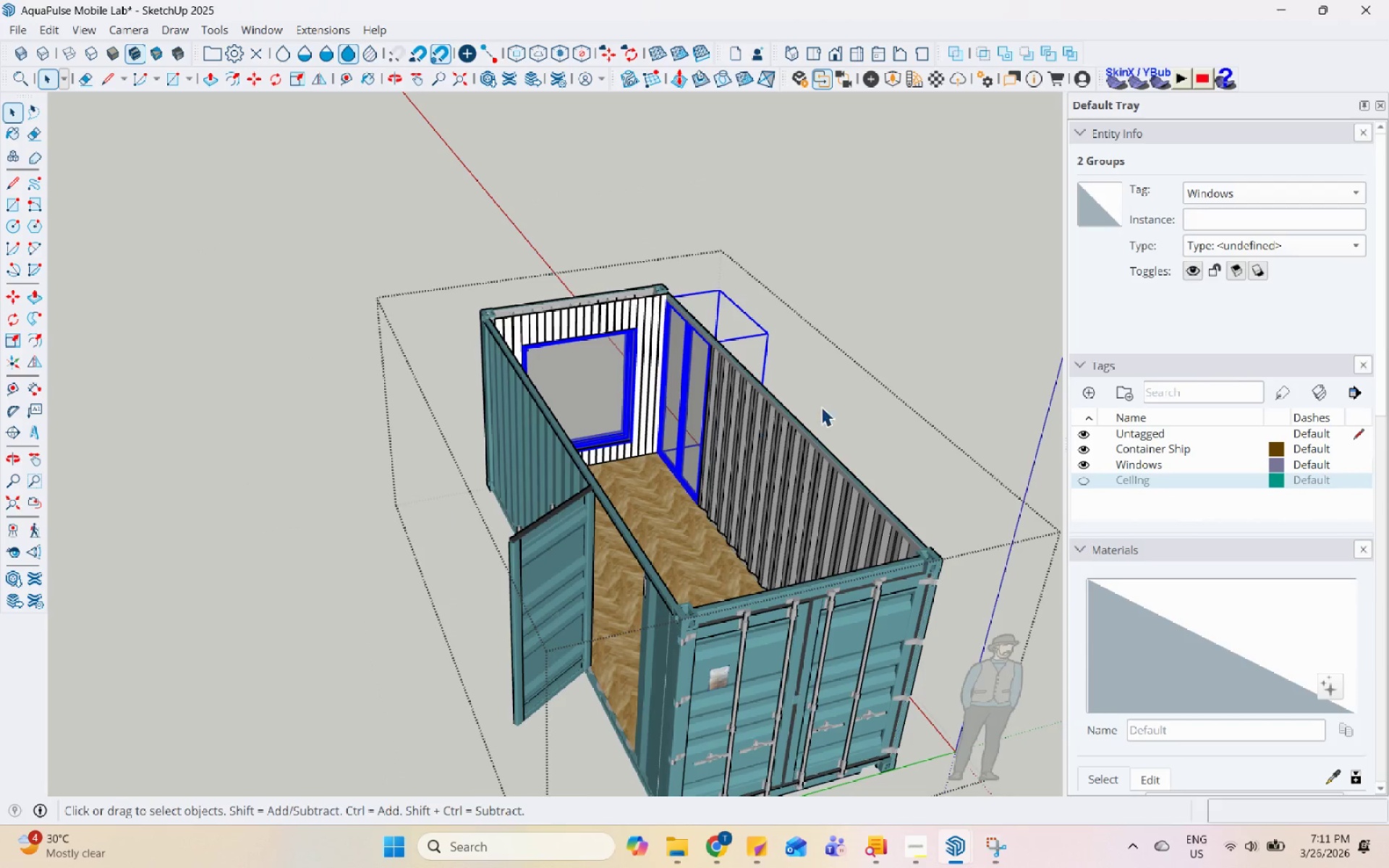 
key(Escape)
 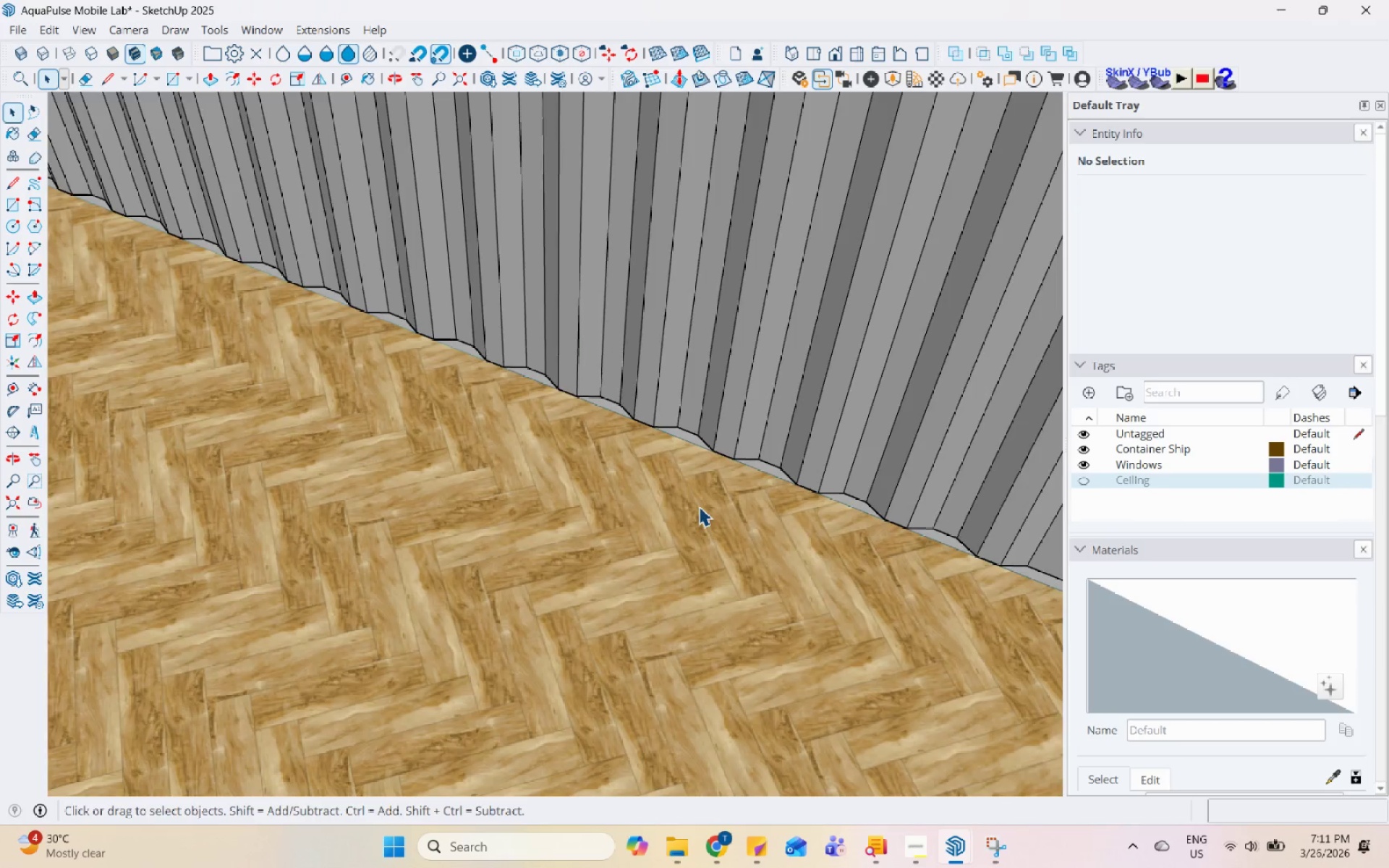 
scroll: coordinate [699, 506], scroll_direction: up, amount: 13.0
 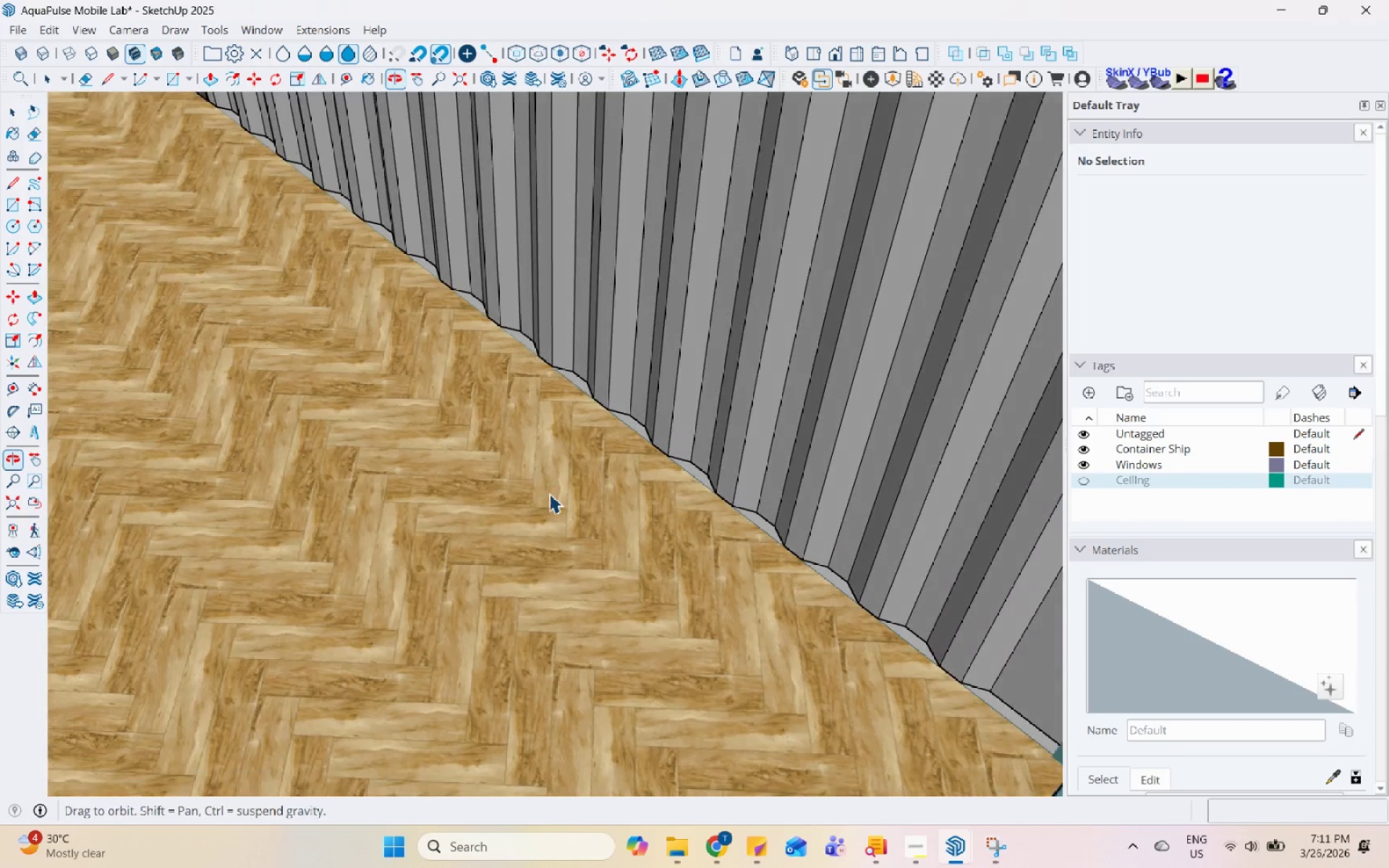 
scroll: coordinate [535, 345], scroll_direction: down, amount: 13.0
 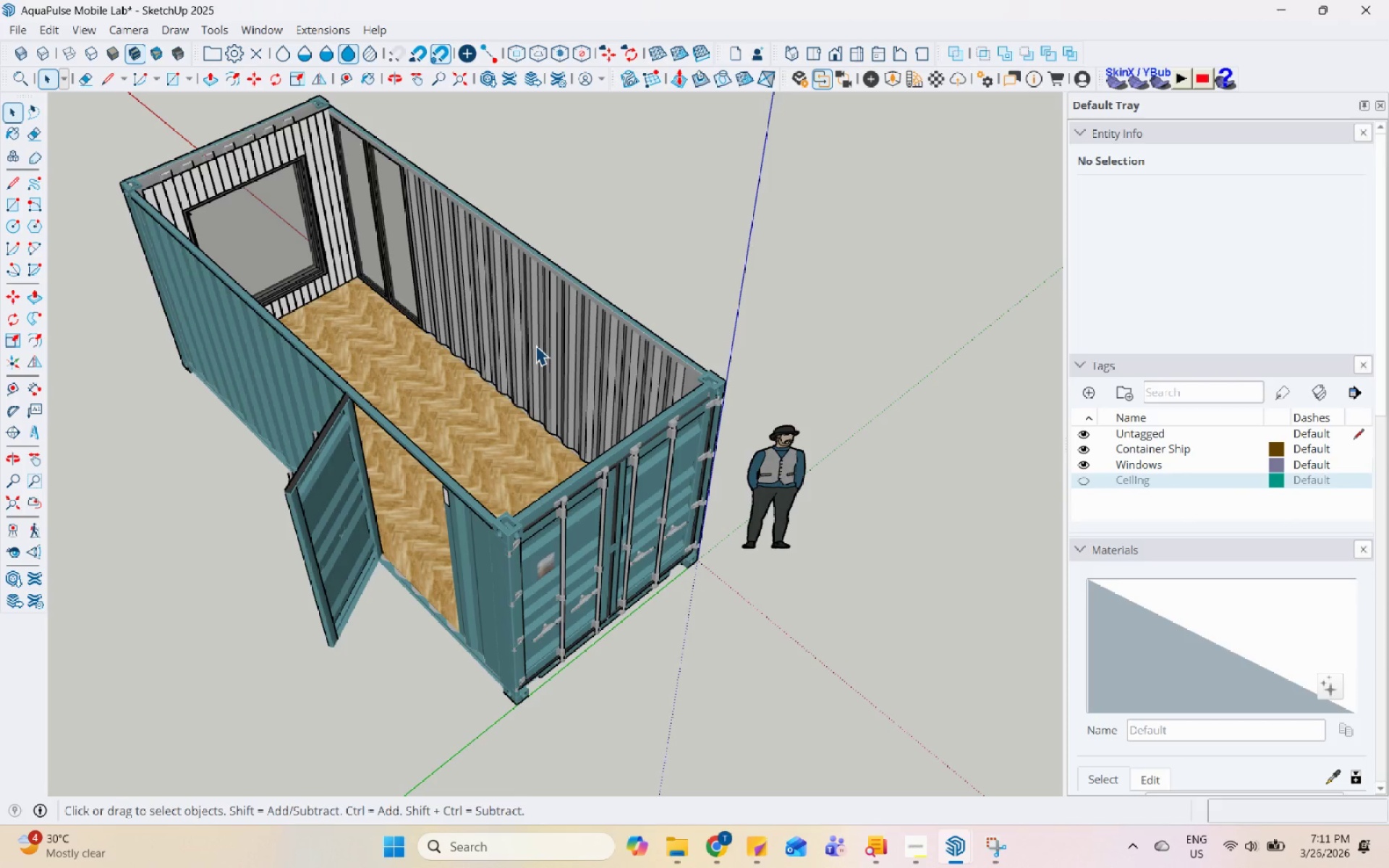 
wait(15.24)
 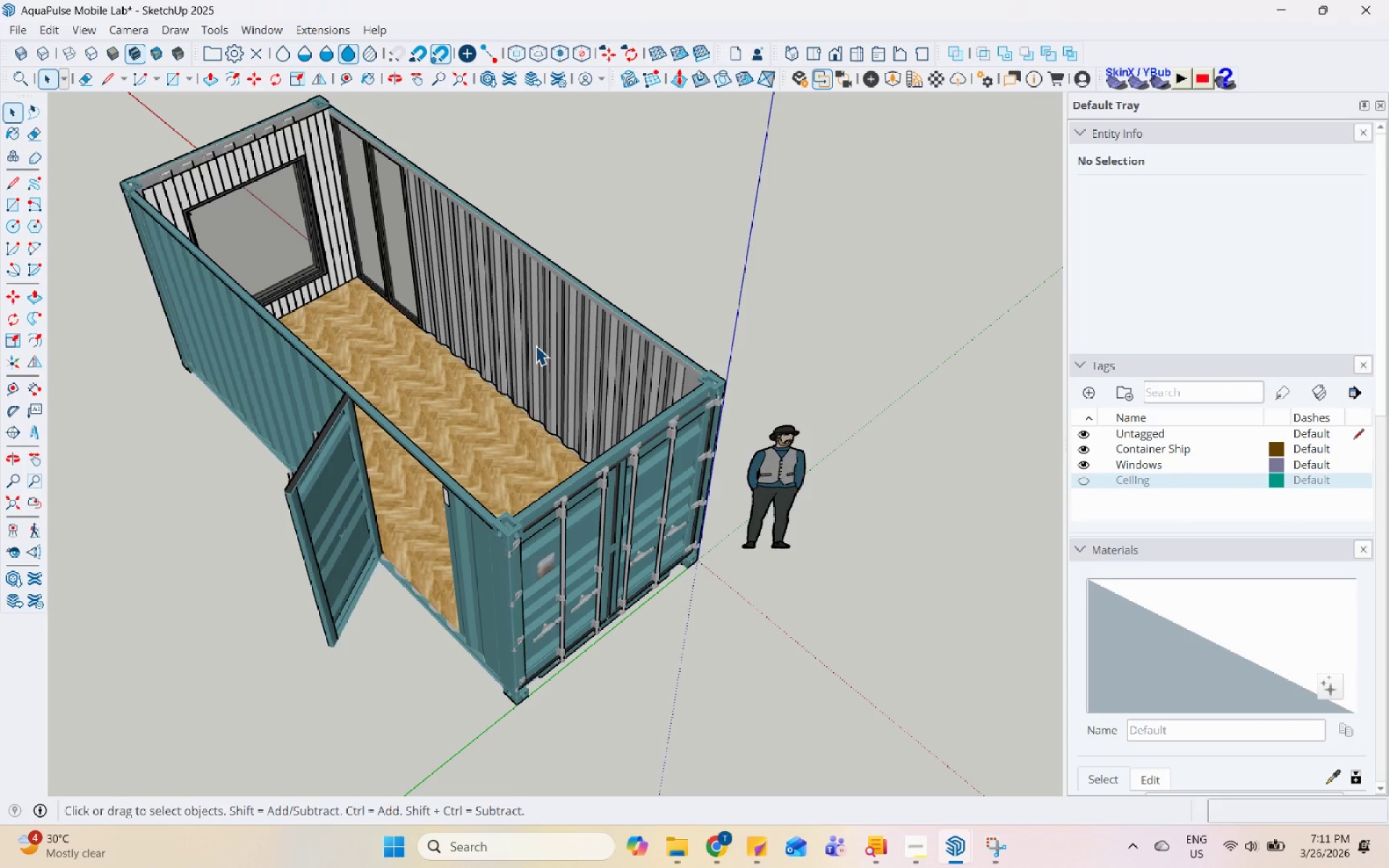 
scroll: coordinate [467, 252], scroll_direction: up, amount: 4.0
 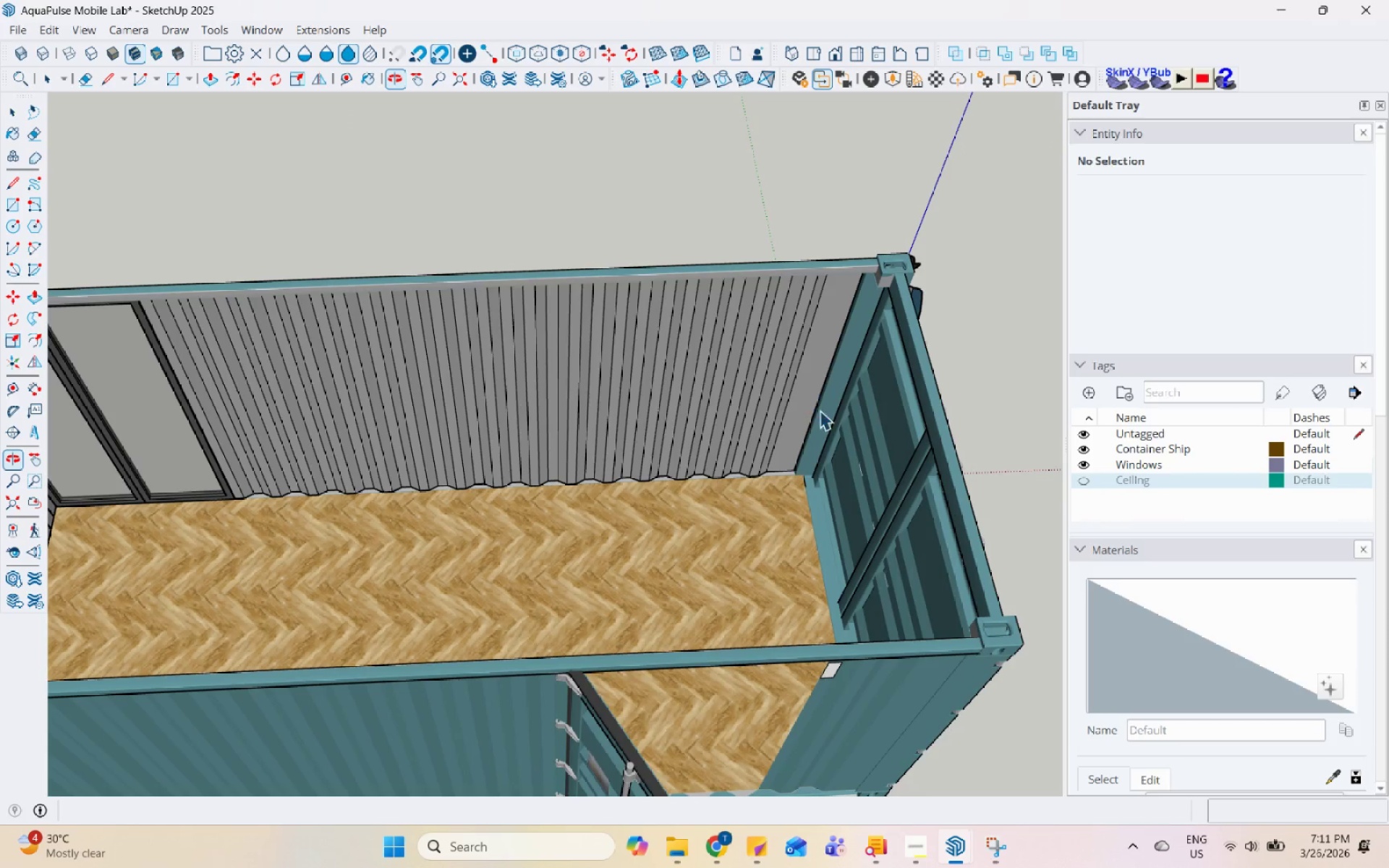 
scroll: coordinate [956, 454], scroll_direction: down, amount: 9.0
 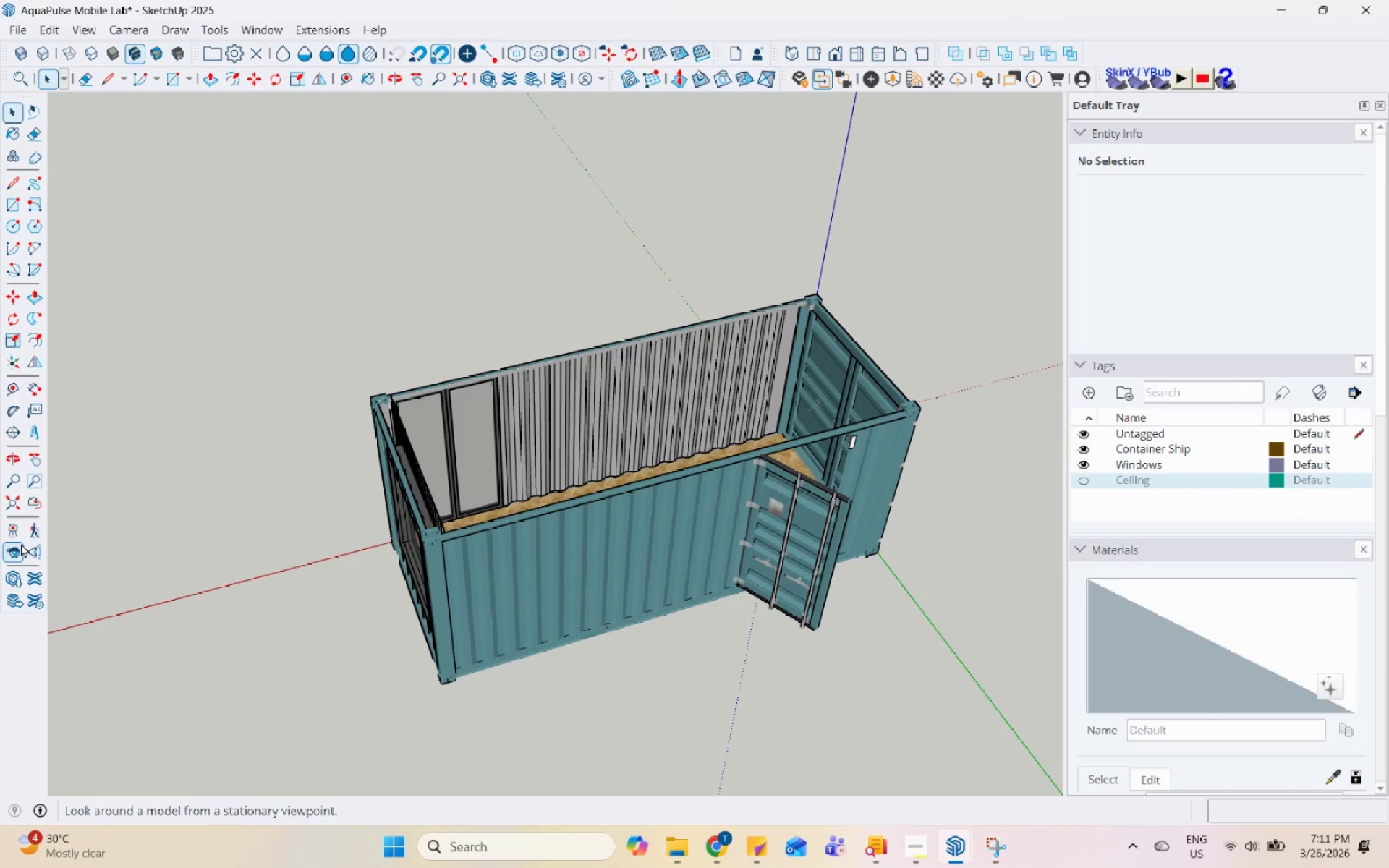 
left_click([12, 435])
 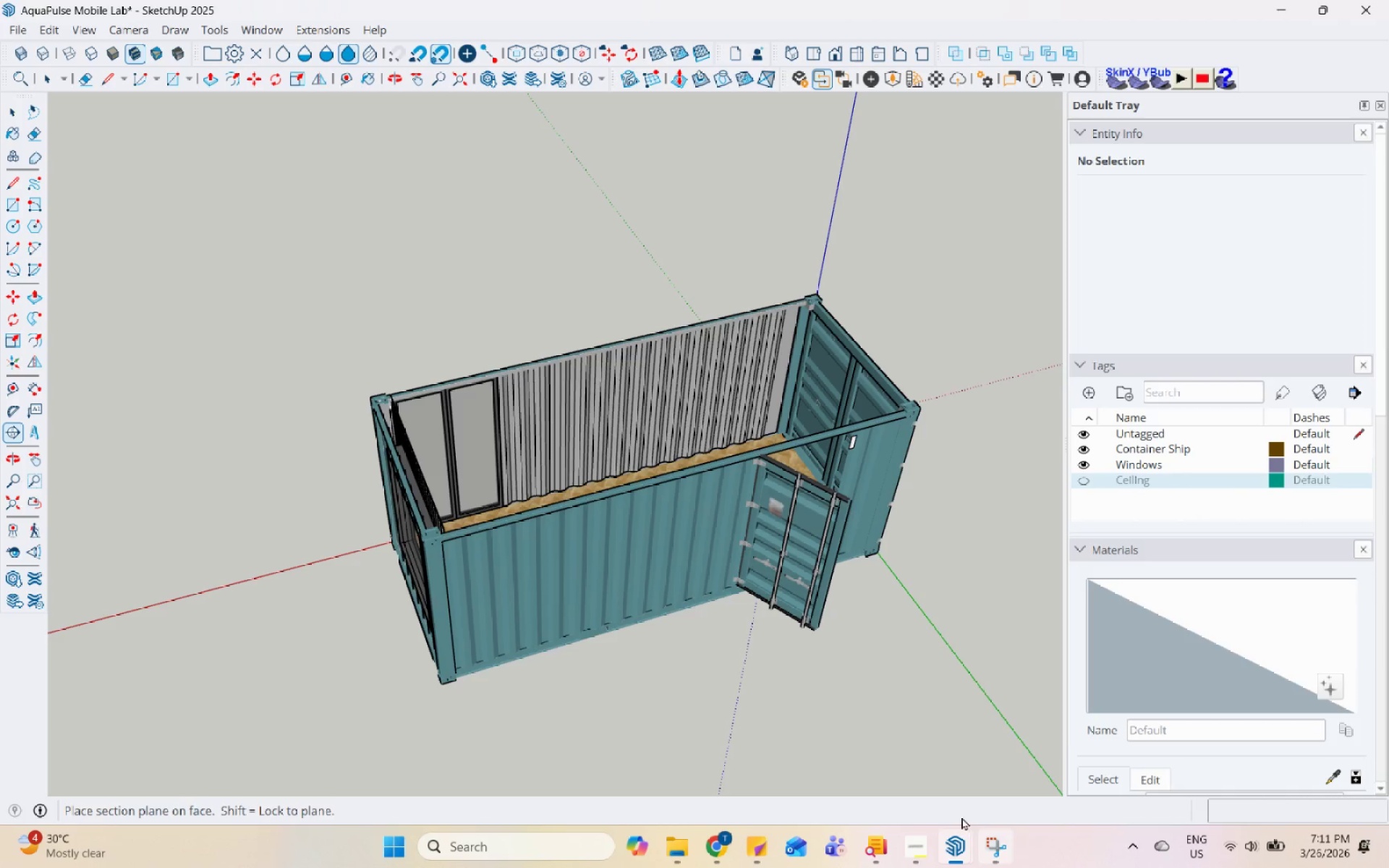 
left_click([911, 838])